 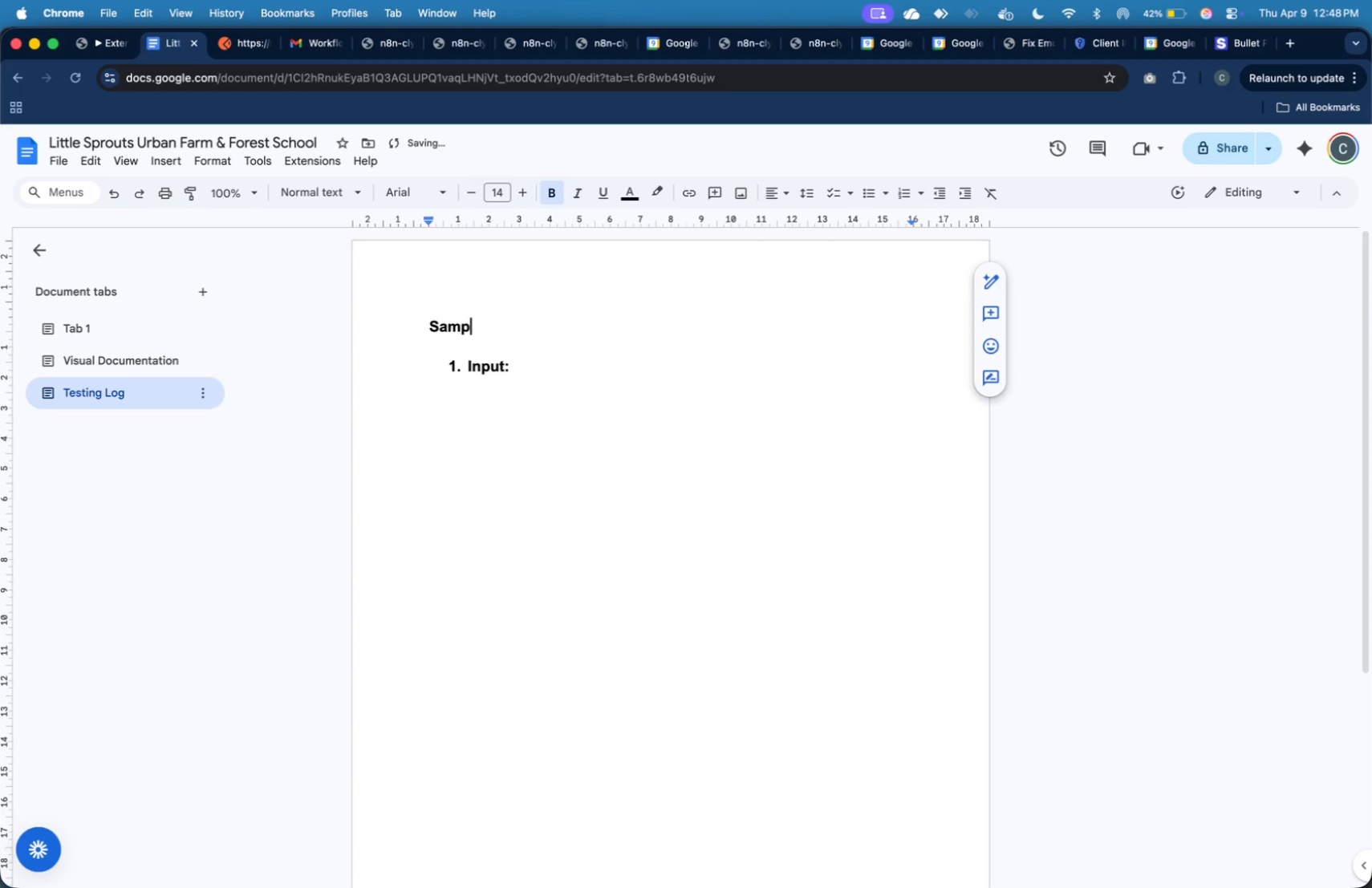 
hold_key(key=ShiftLeft, duration=0.4)
 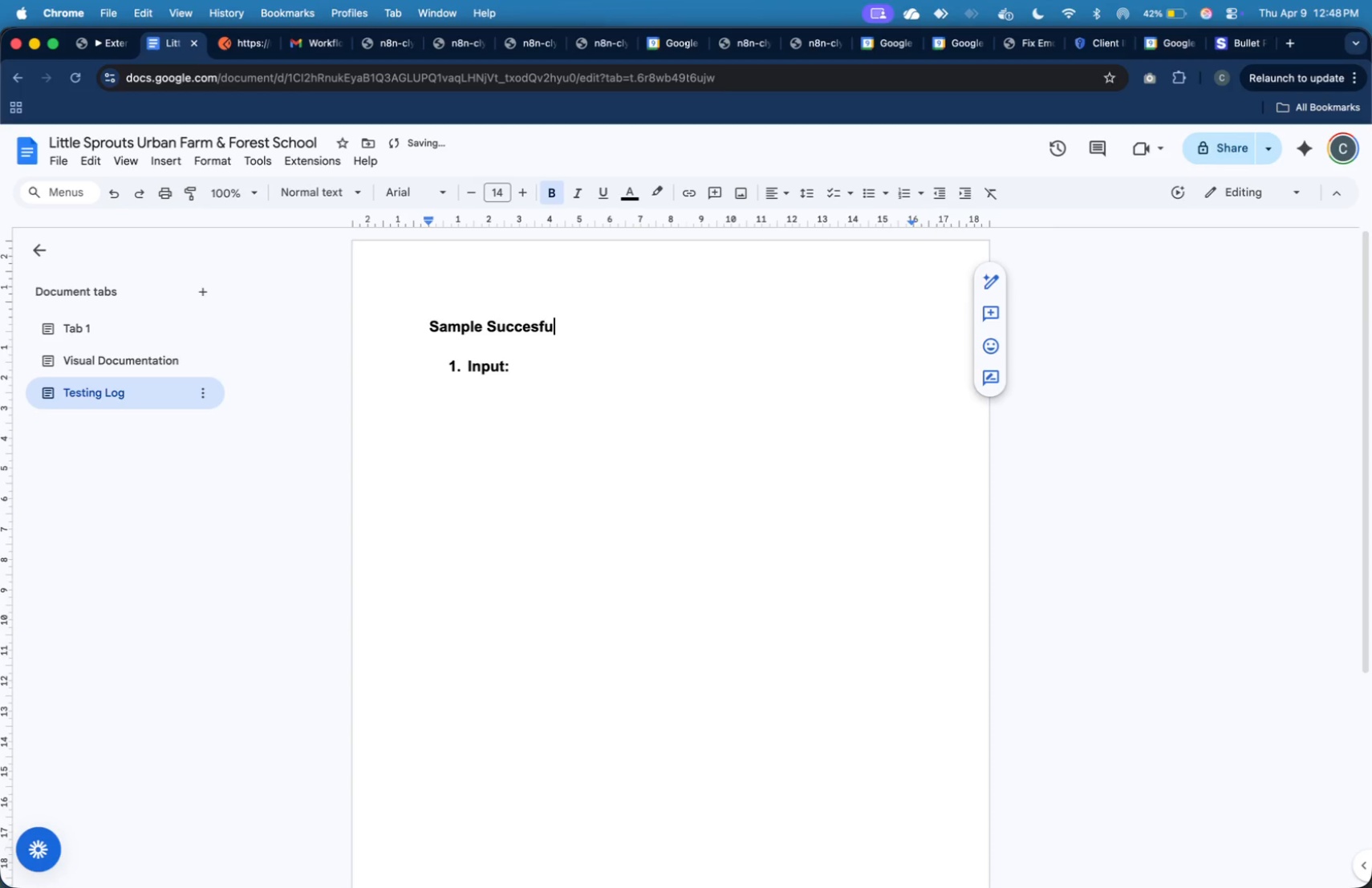 
hold_key(key=ShiftLeft, duration=0.36)
 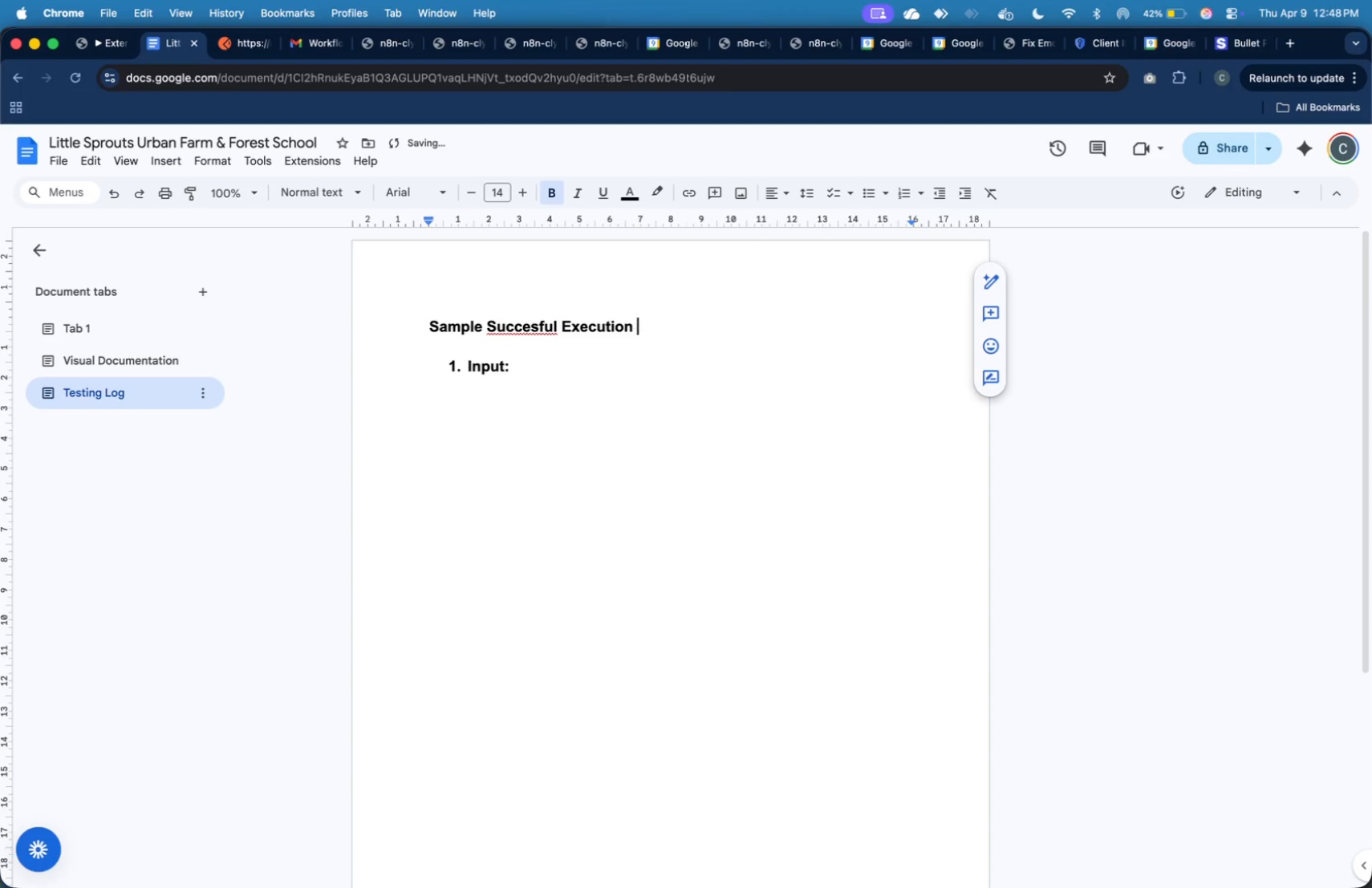 
hold_key(key=ShiftLeft, duration=0.44)
 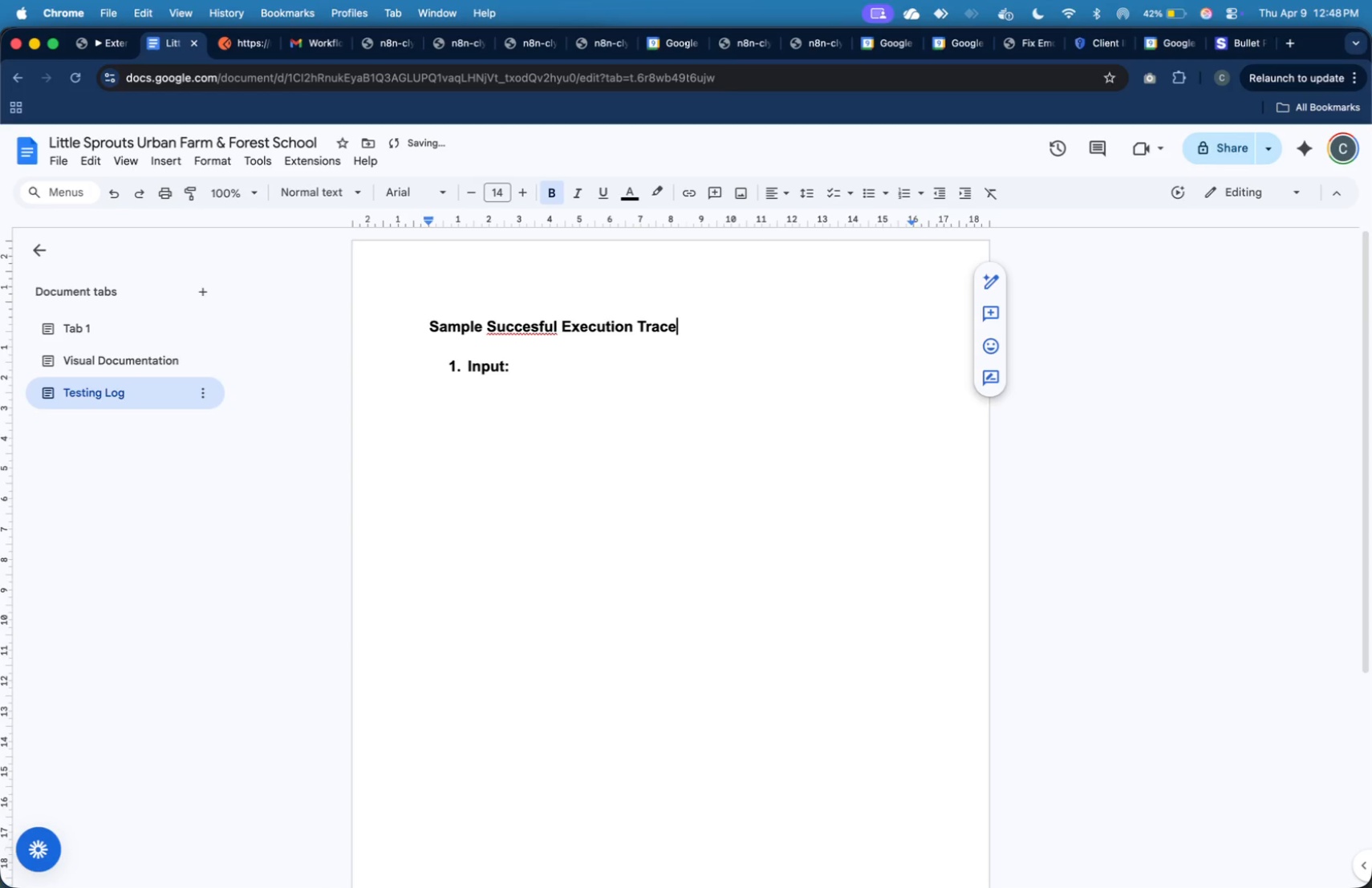 
hold_key(key=ShiftLeft, duration=0.37)
 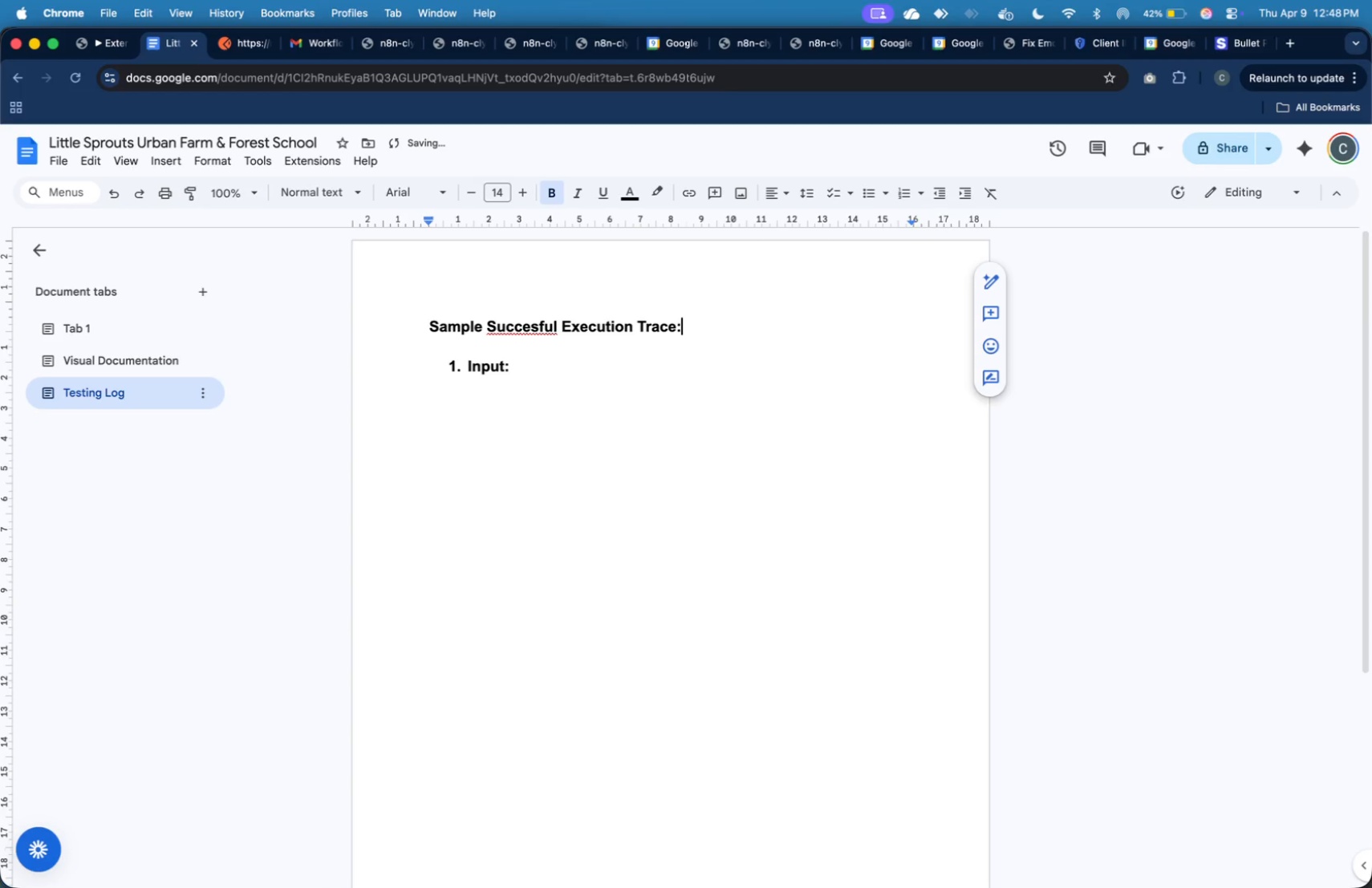 
key(ArrowLeft)
 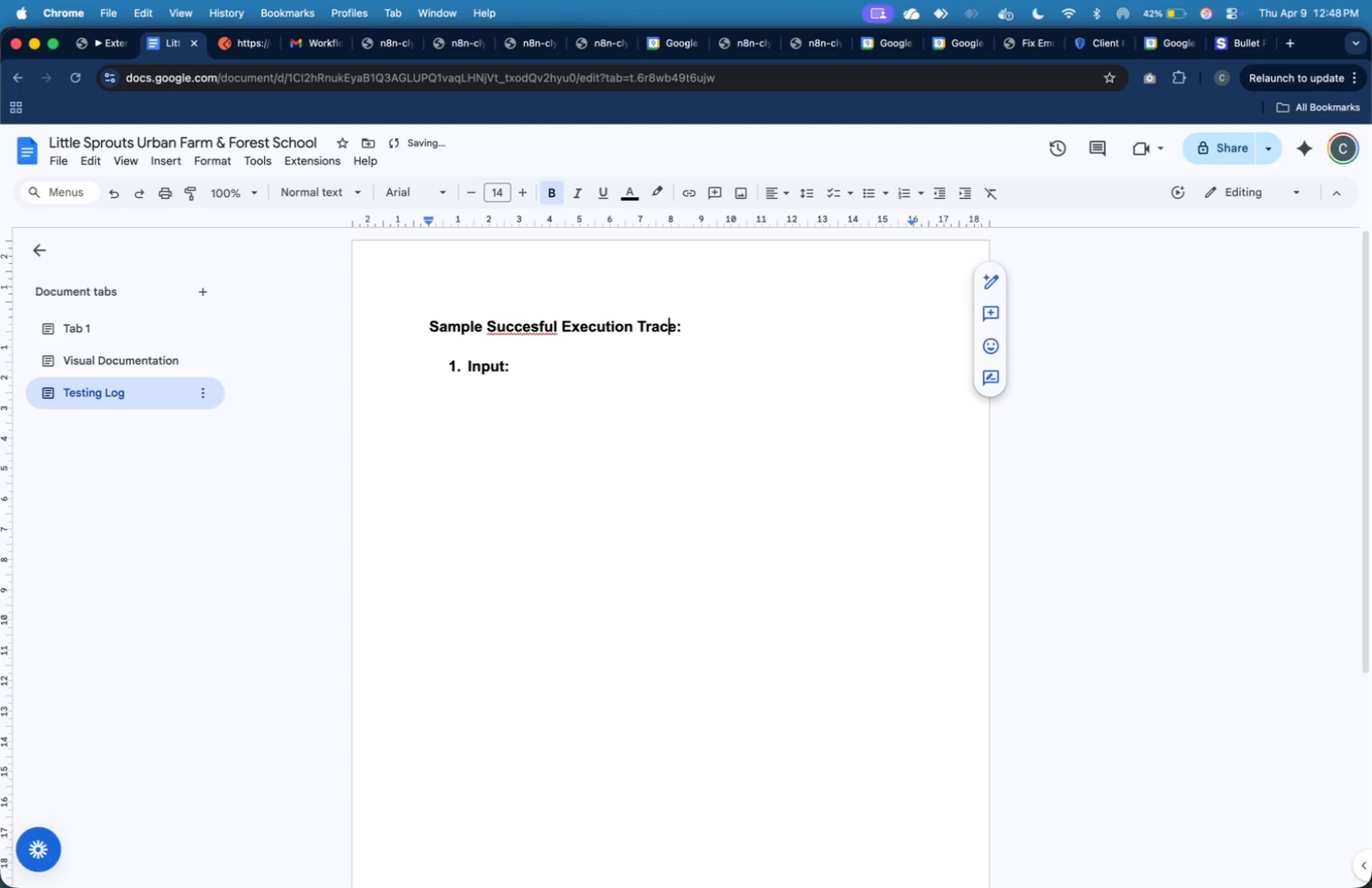 
hold_key(key=ArrowLeft, duration=1.51)
 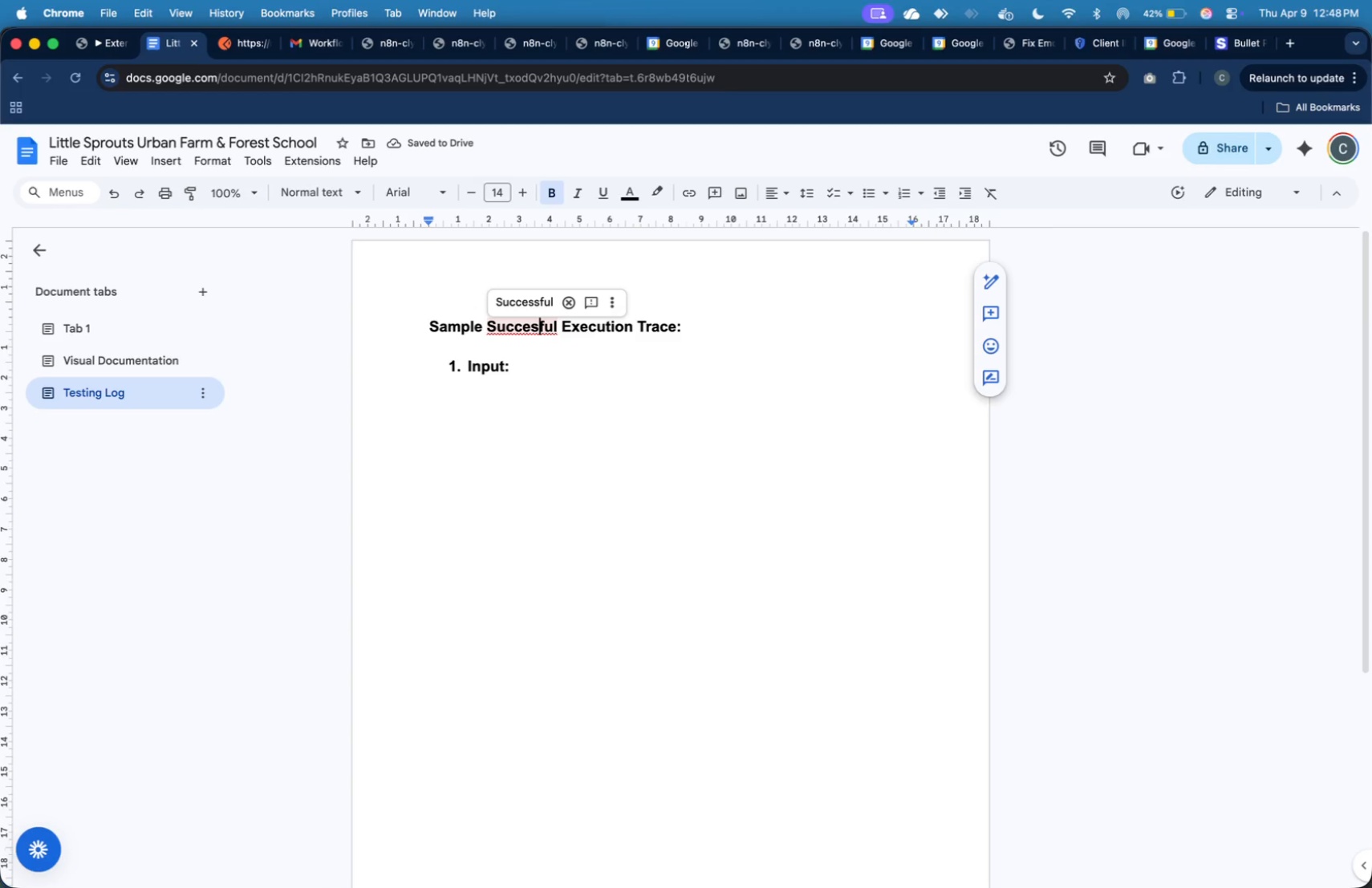 
hold_key(key=ArrowLeft, duration=0.42)
 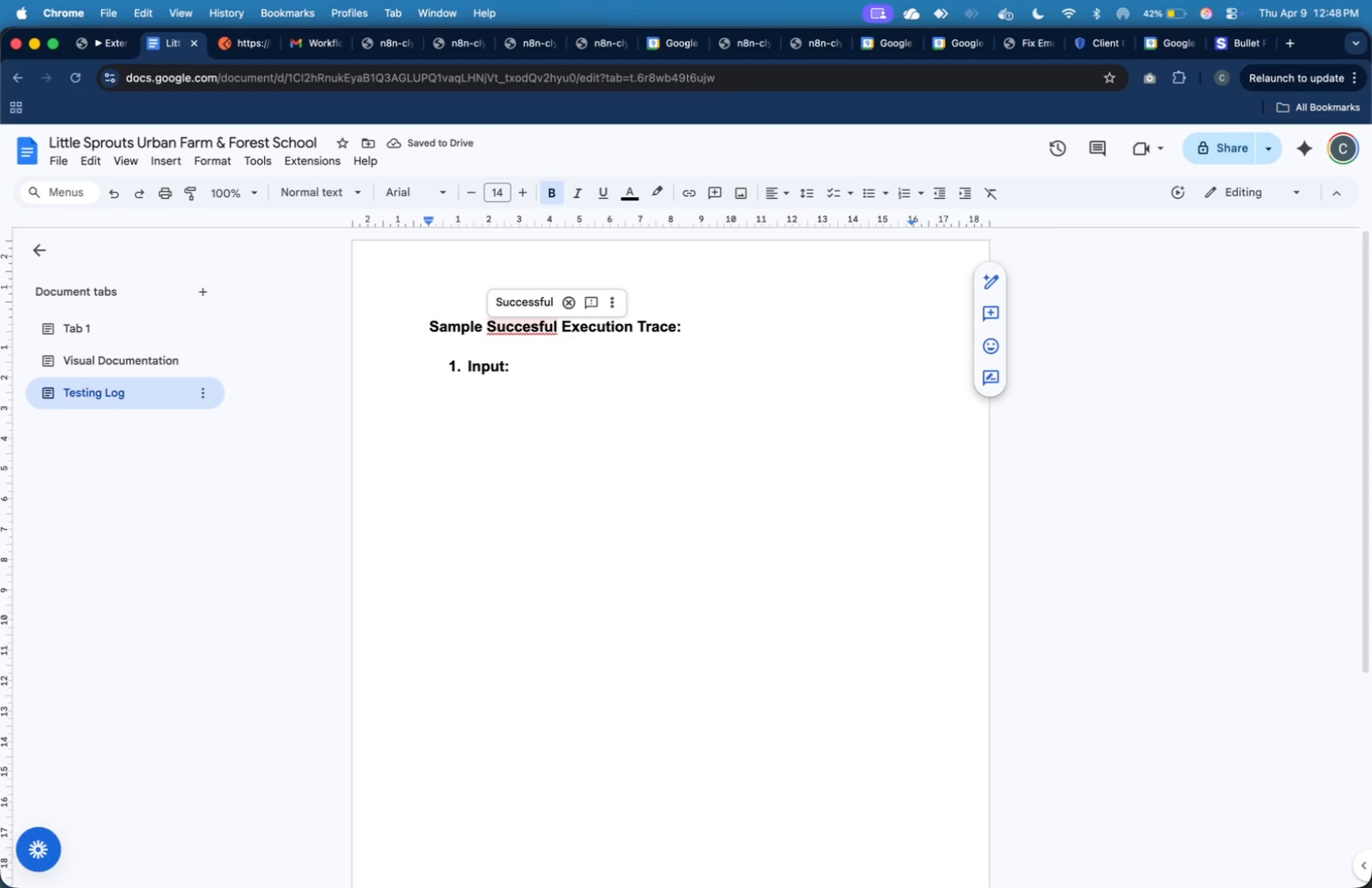 
key(ArrowLeft)
 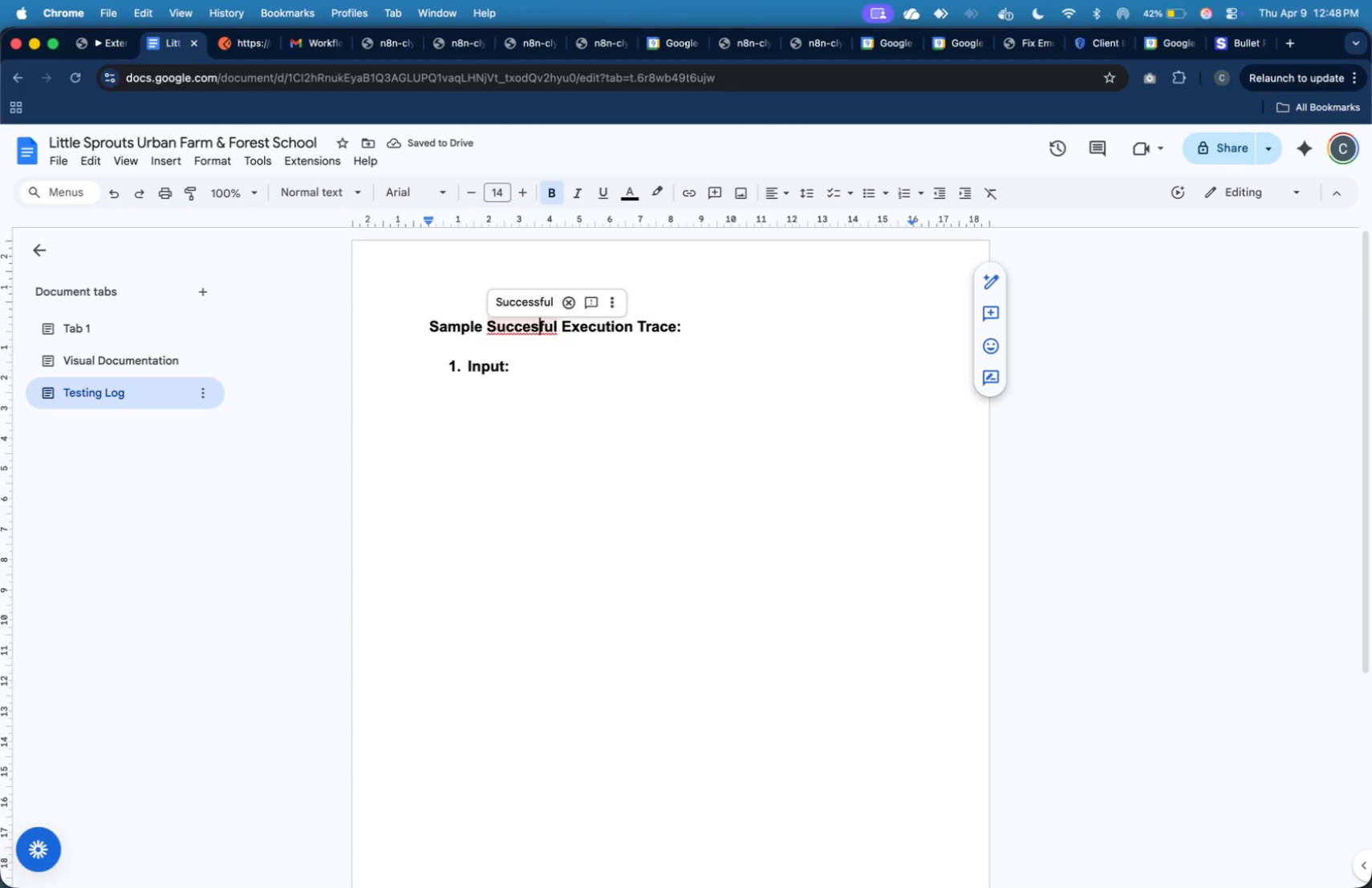 
key(ArrowRight)
 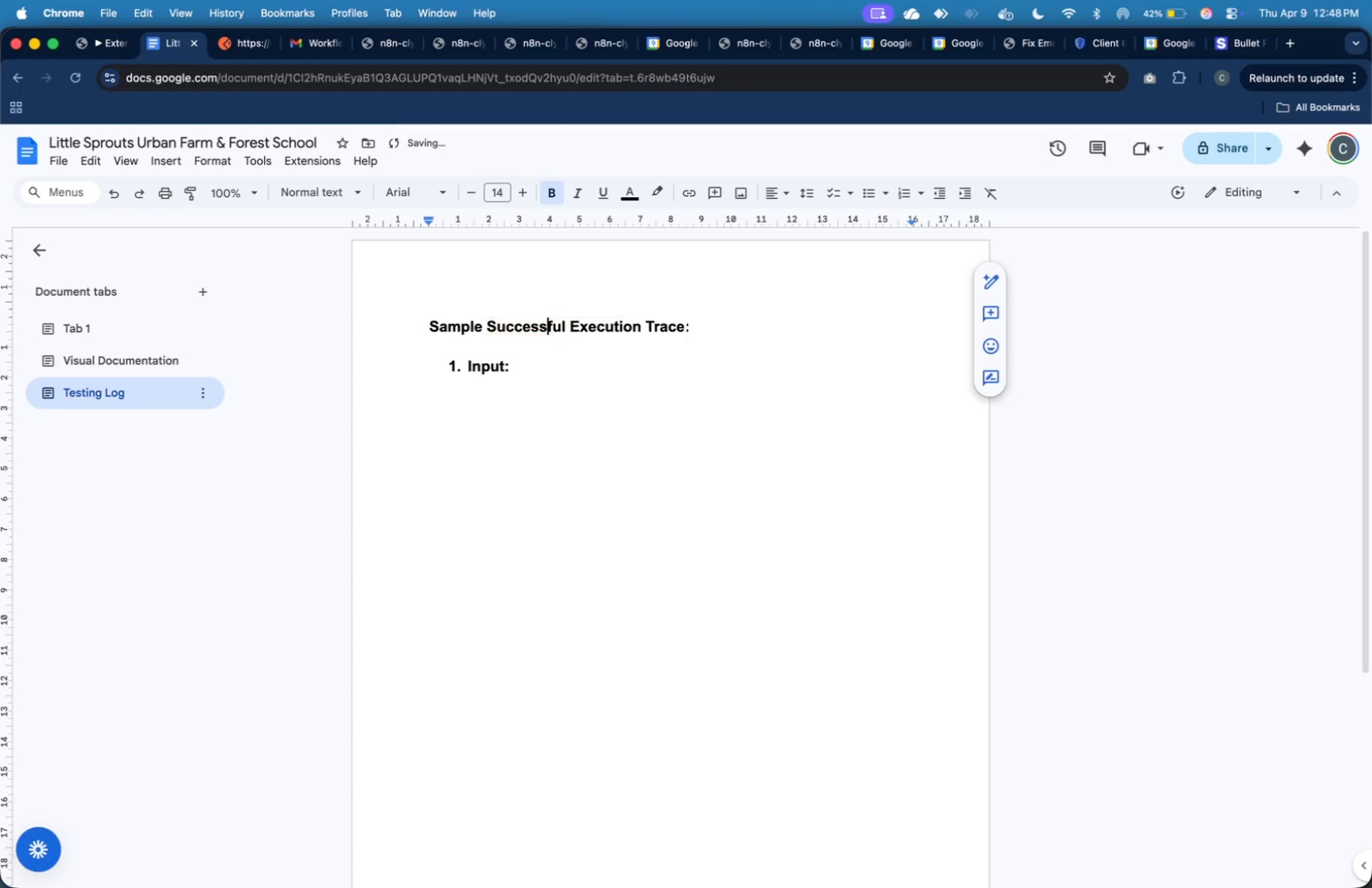 
key(S)
 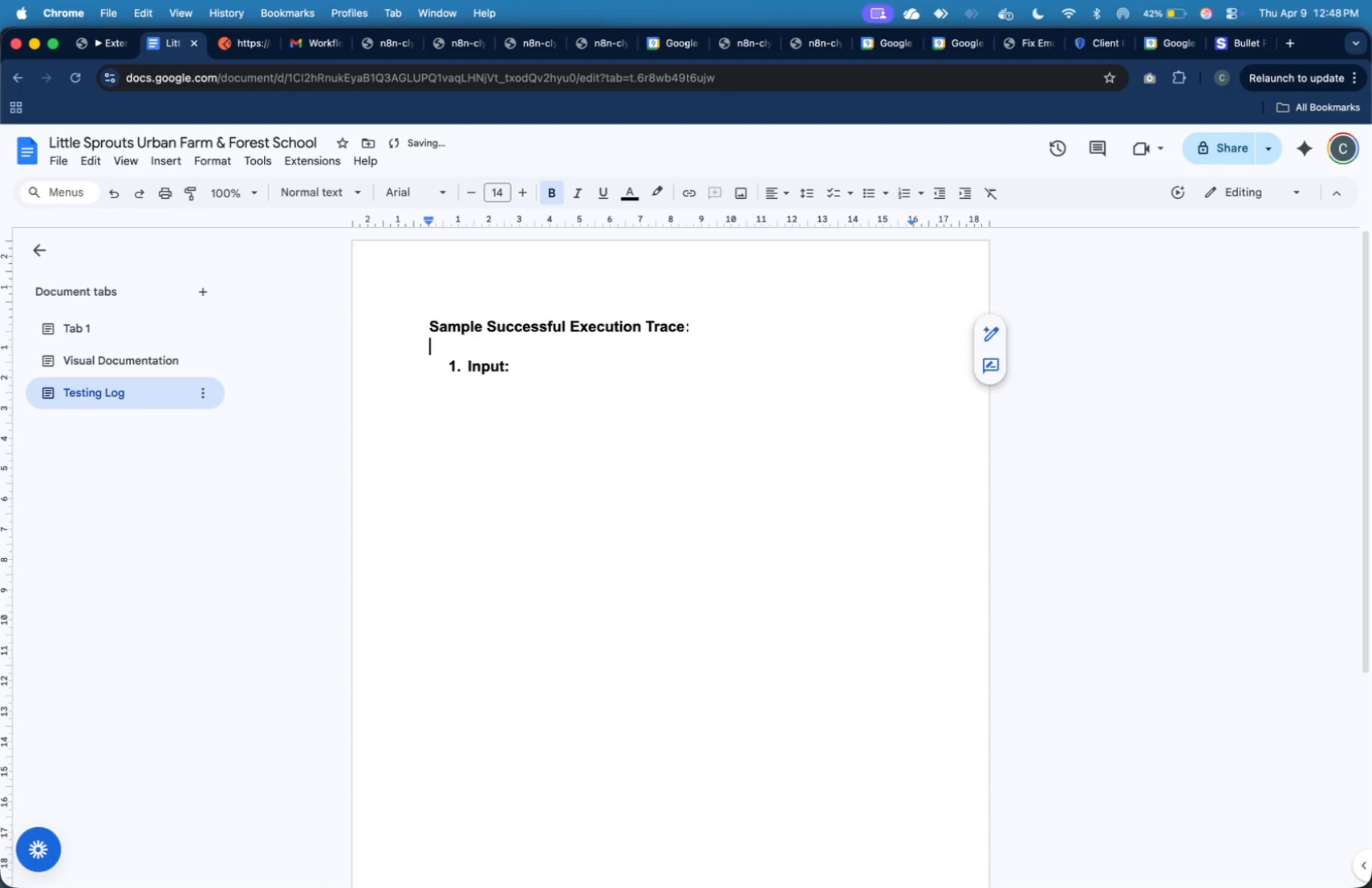 
key(ArrowDown)
 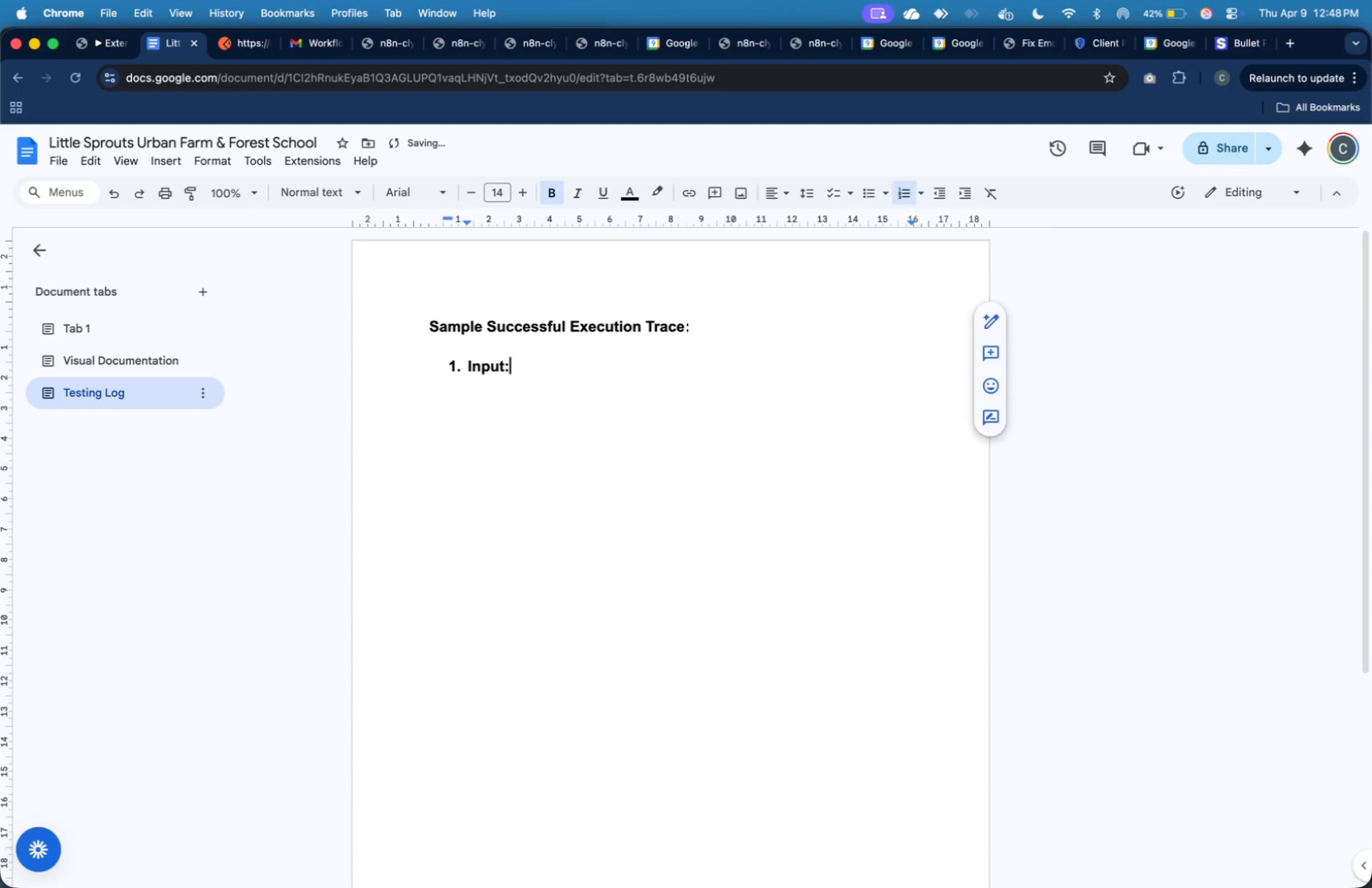 
key(ArrowDown)
 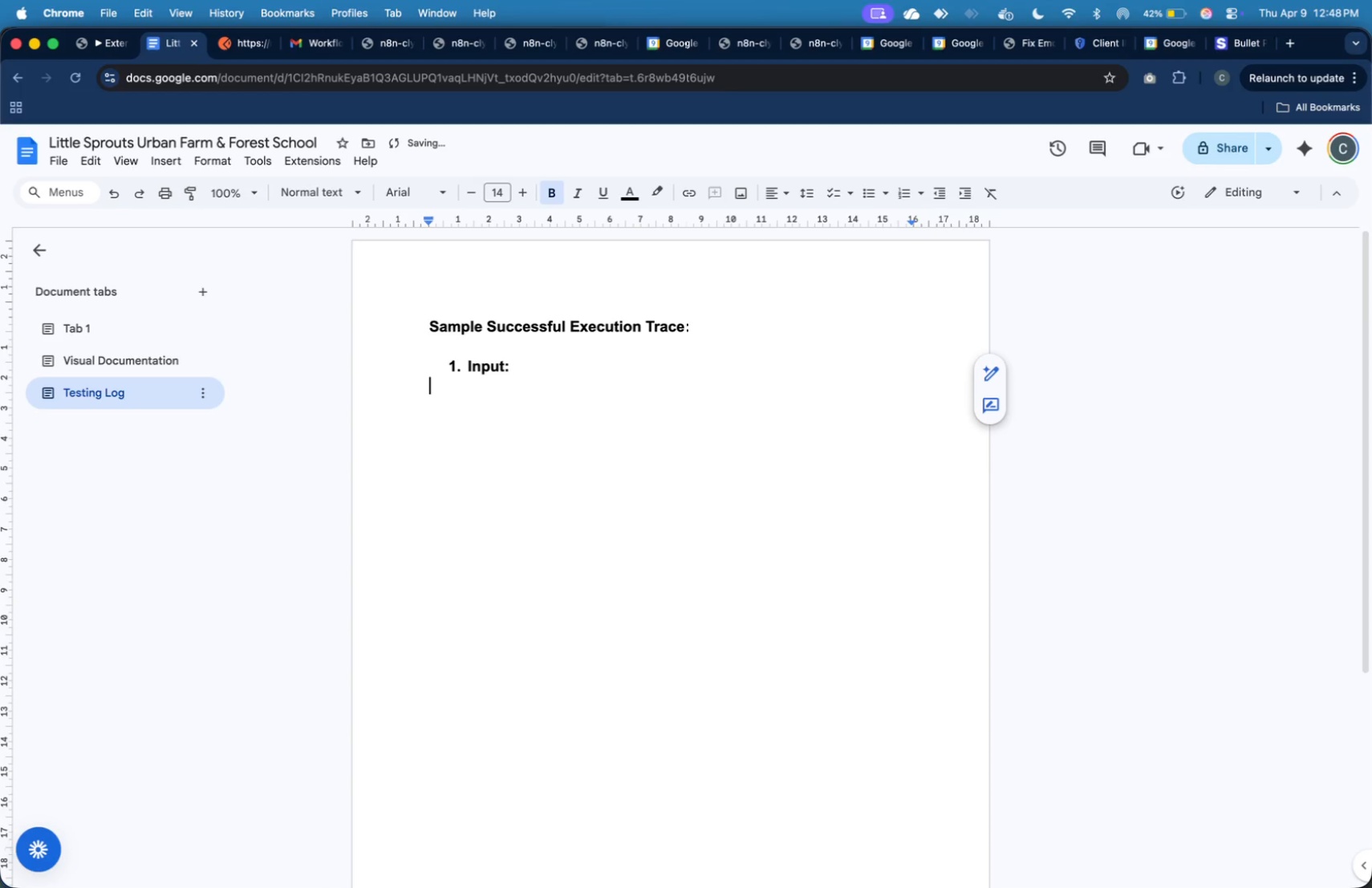 
key(ArrowDown)
 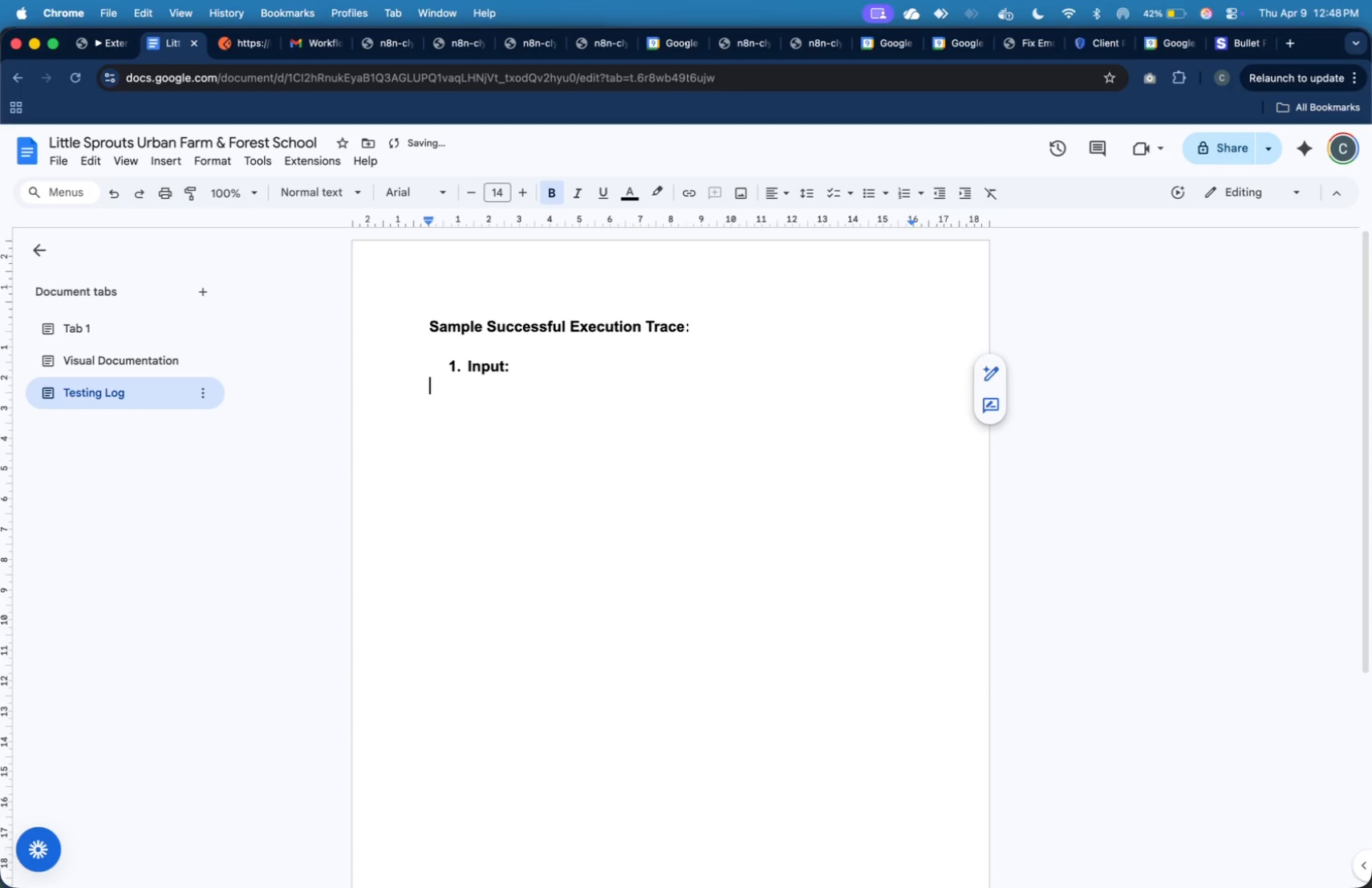 
key(ArrowUp)
 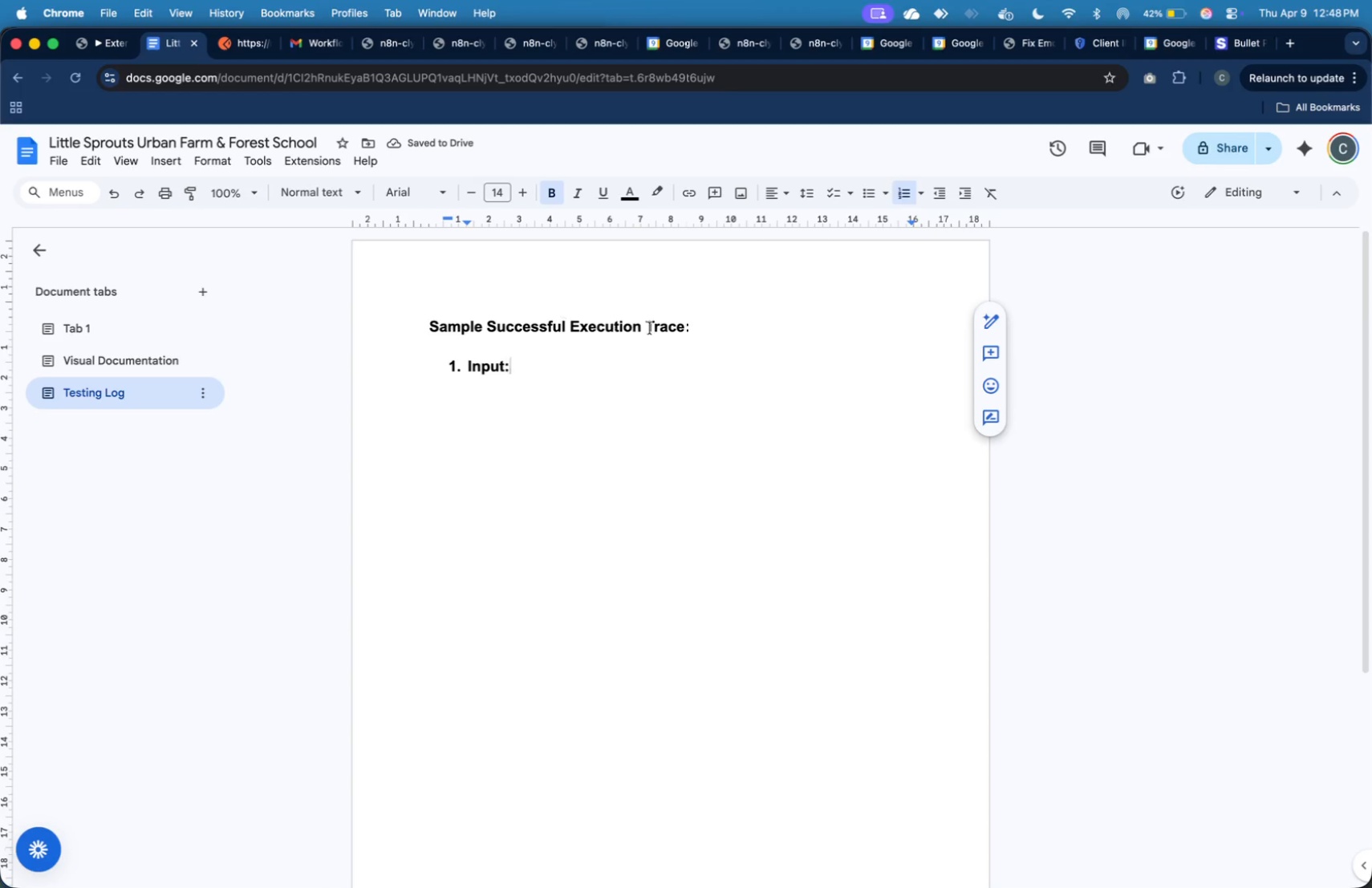 
left_click_drag(start_coordinate=[730, 325], to_coordinate=[432, 322])
 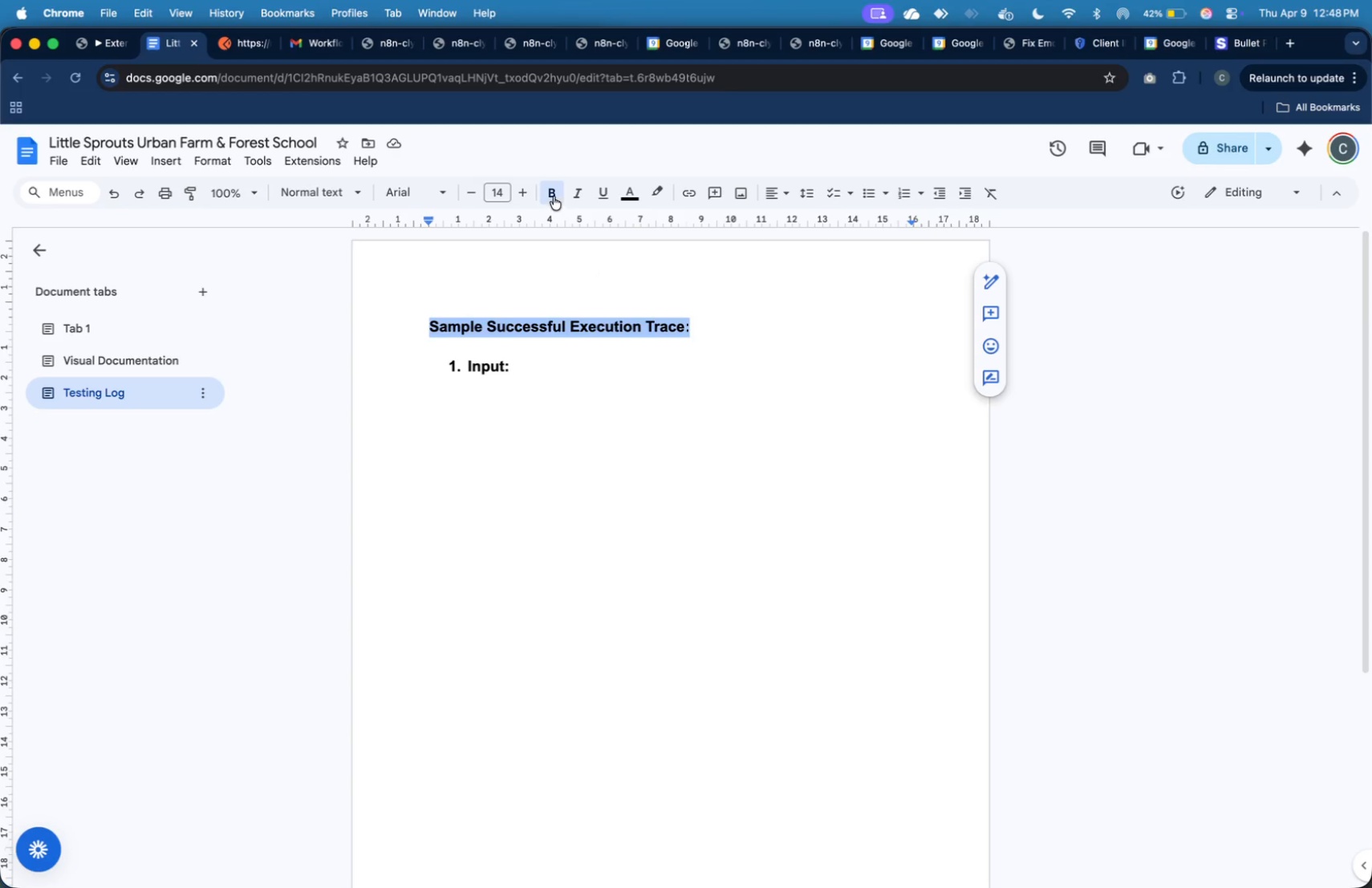 
double_click([528, 189])
 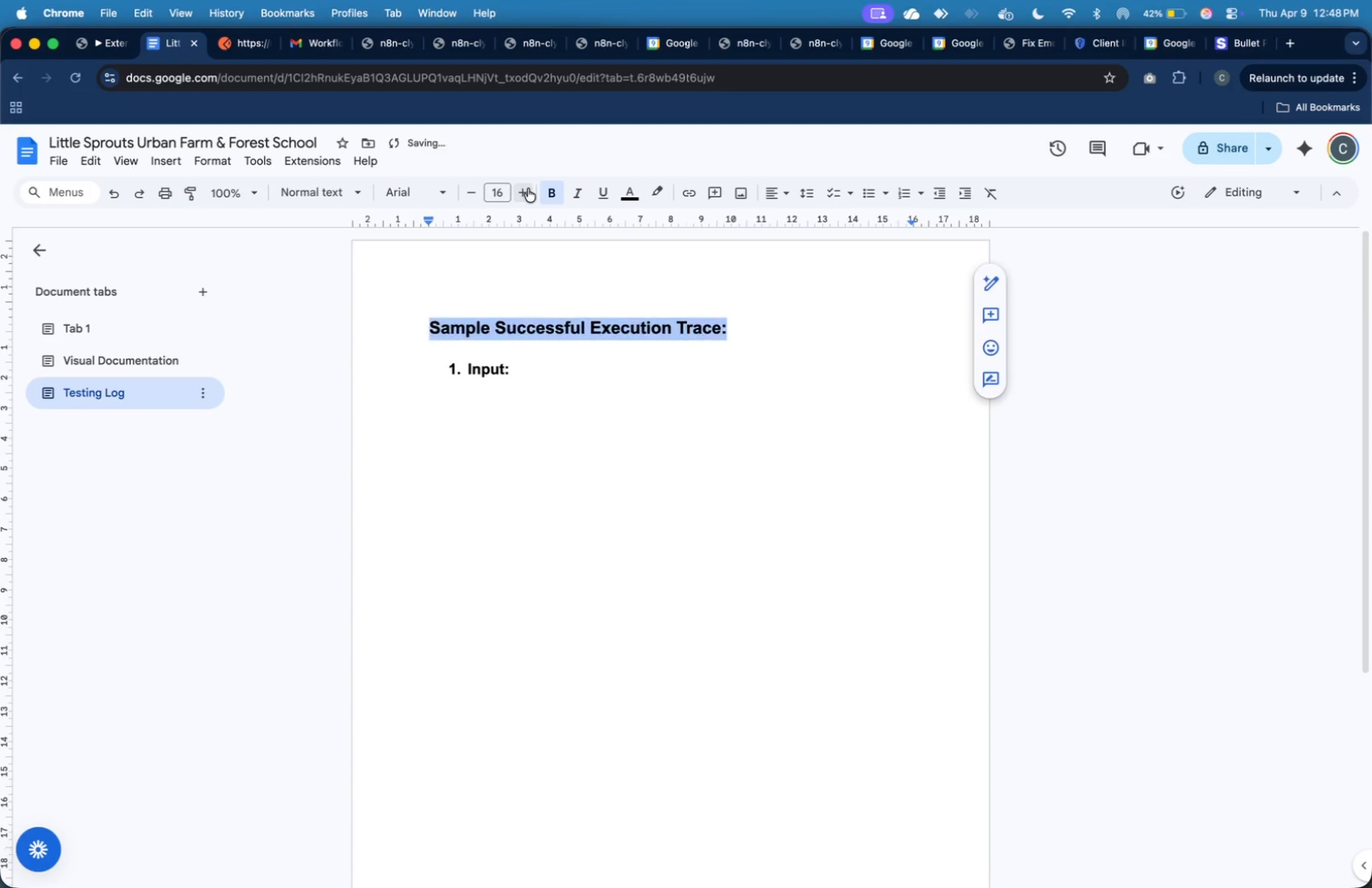 
triple_click([528, 189])
 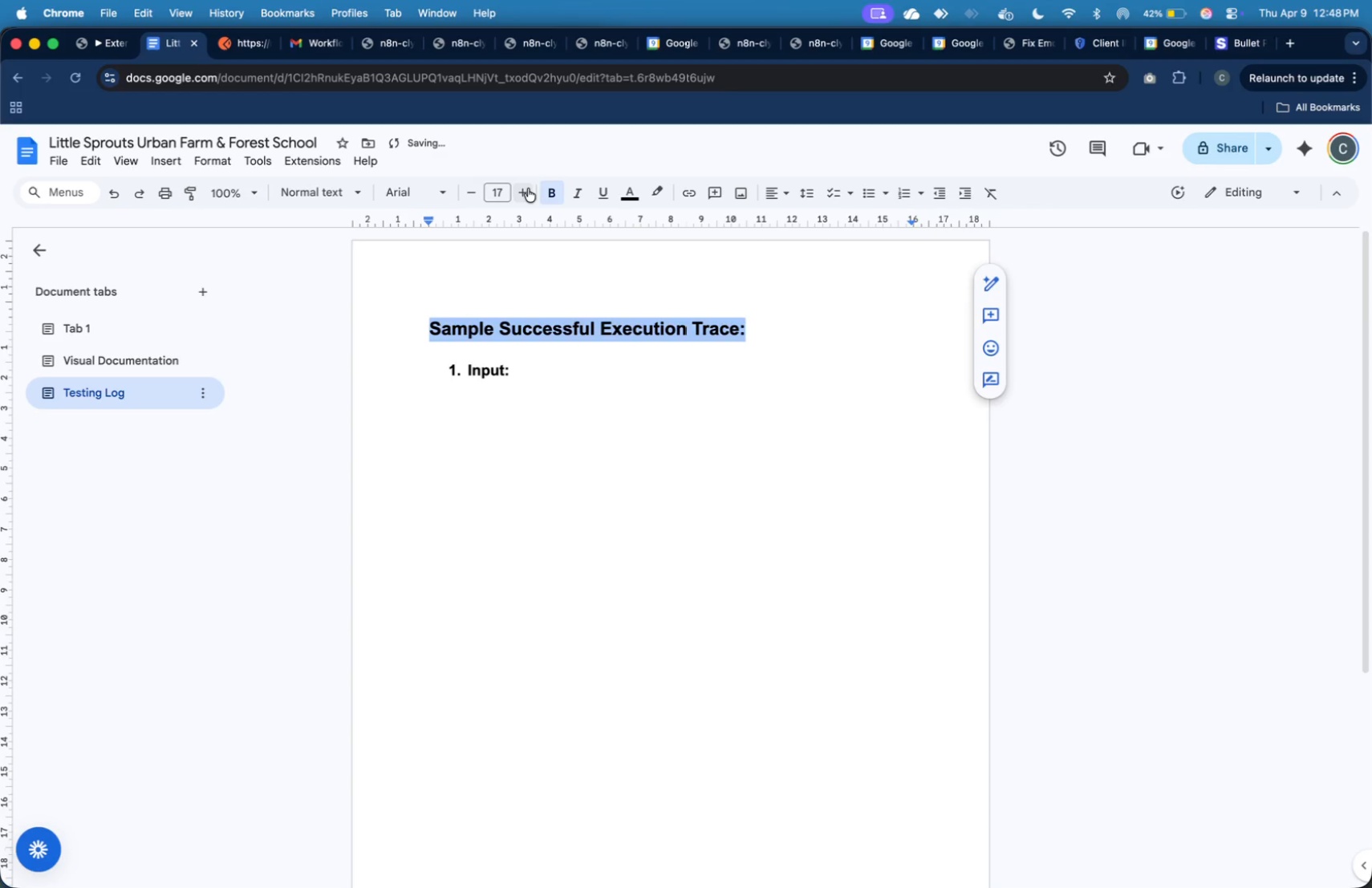 
left_click([528, 189])
 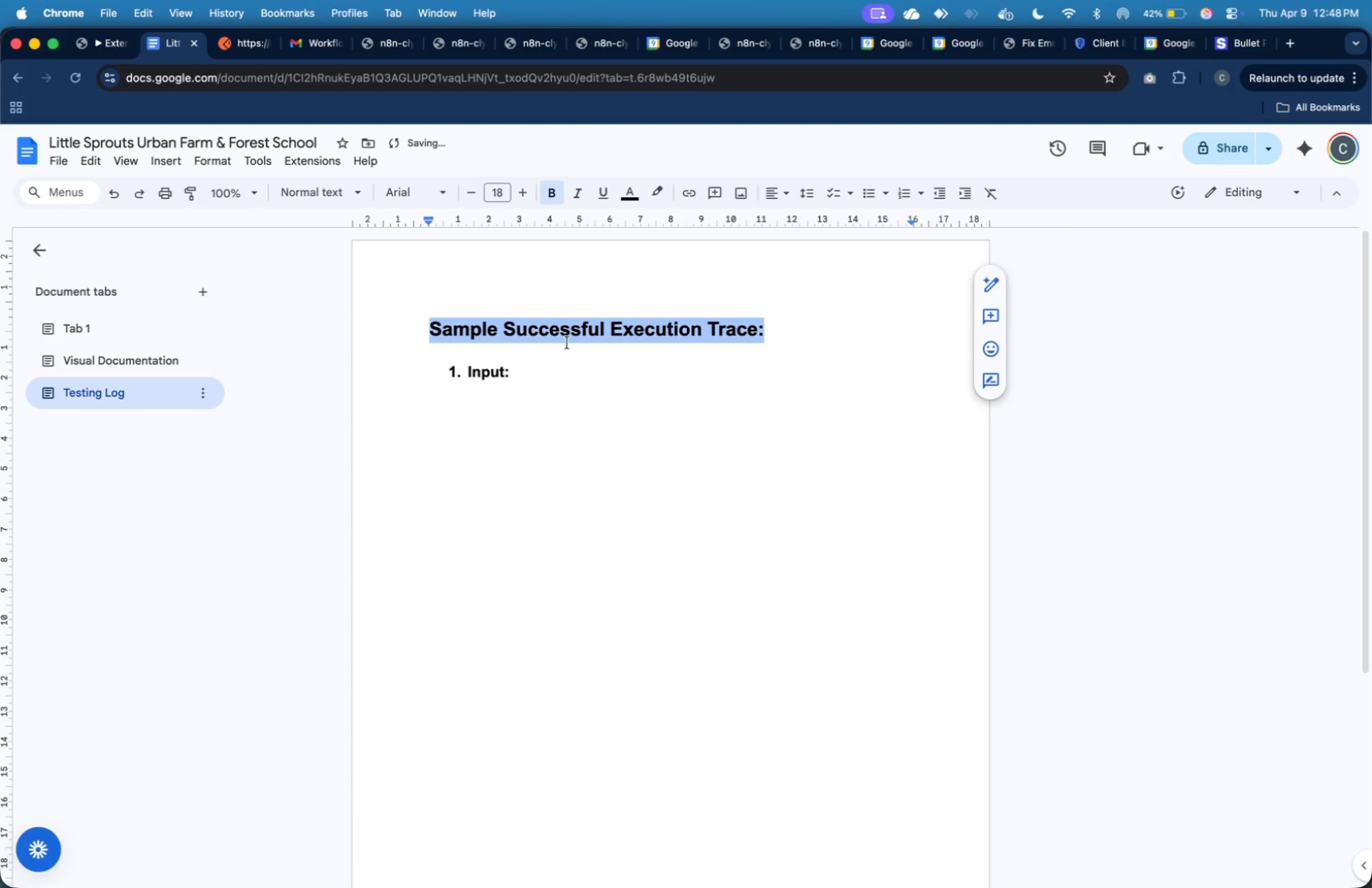 
left_click([579, 392])
 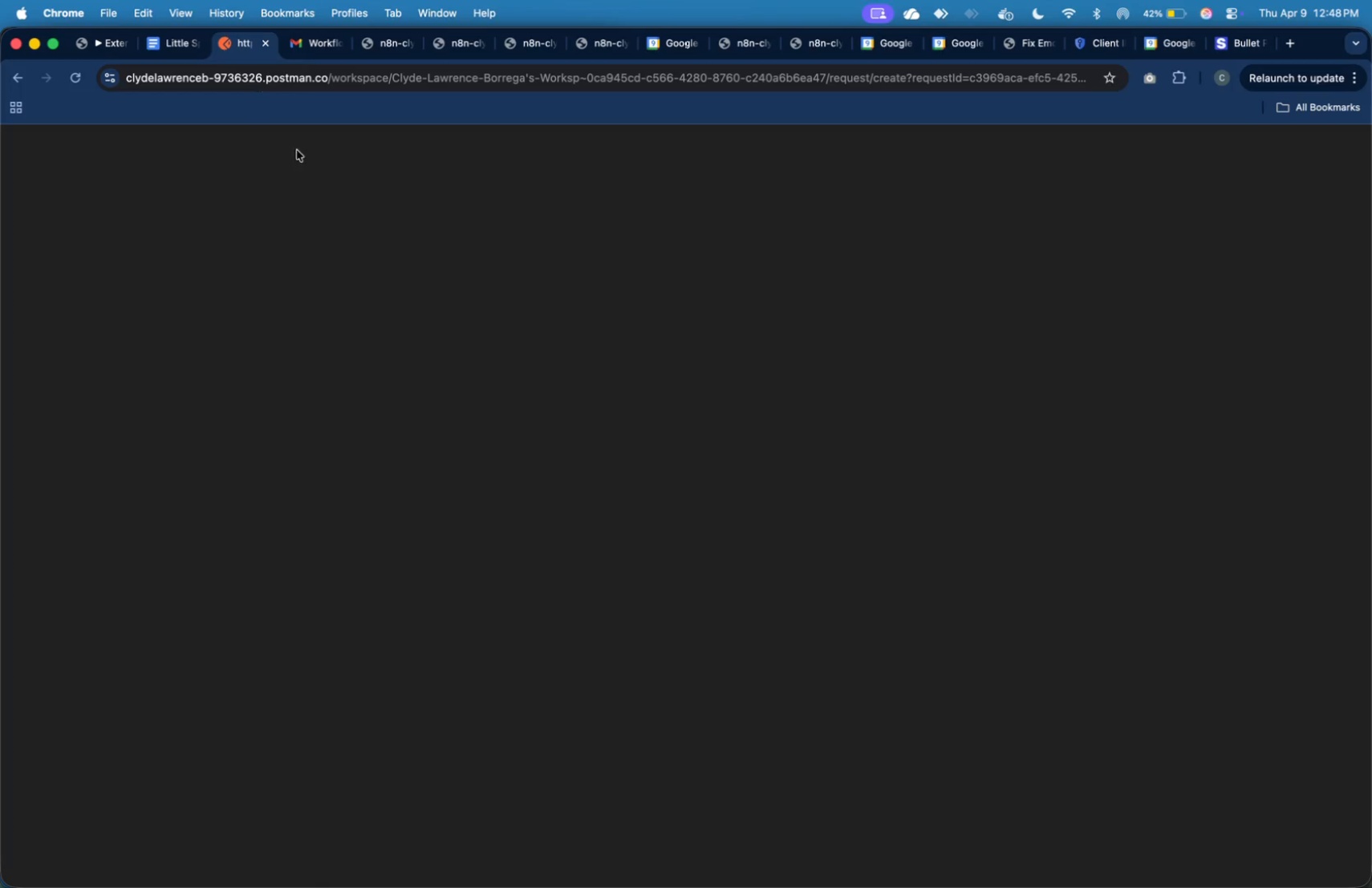 
key(Meta+Shift+4)
 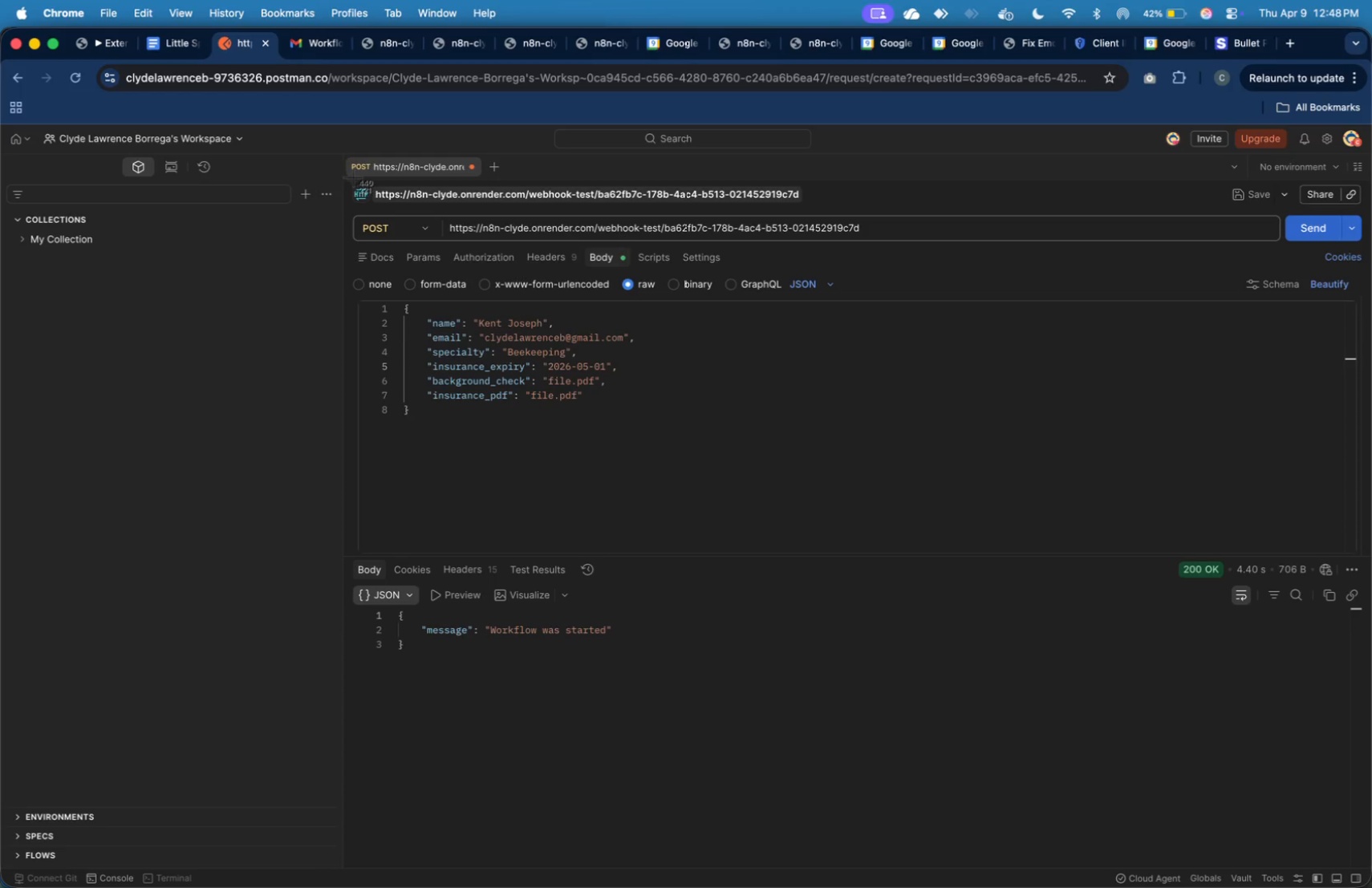 
left_click_drag(start_coordinate=[352, 177], to_coordinate=[881, 427])
 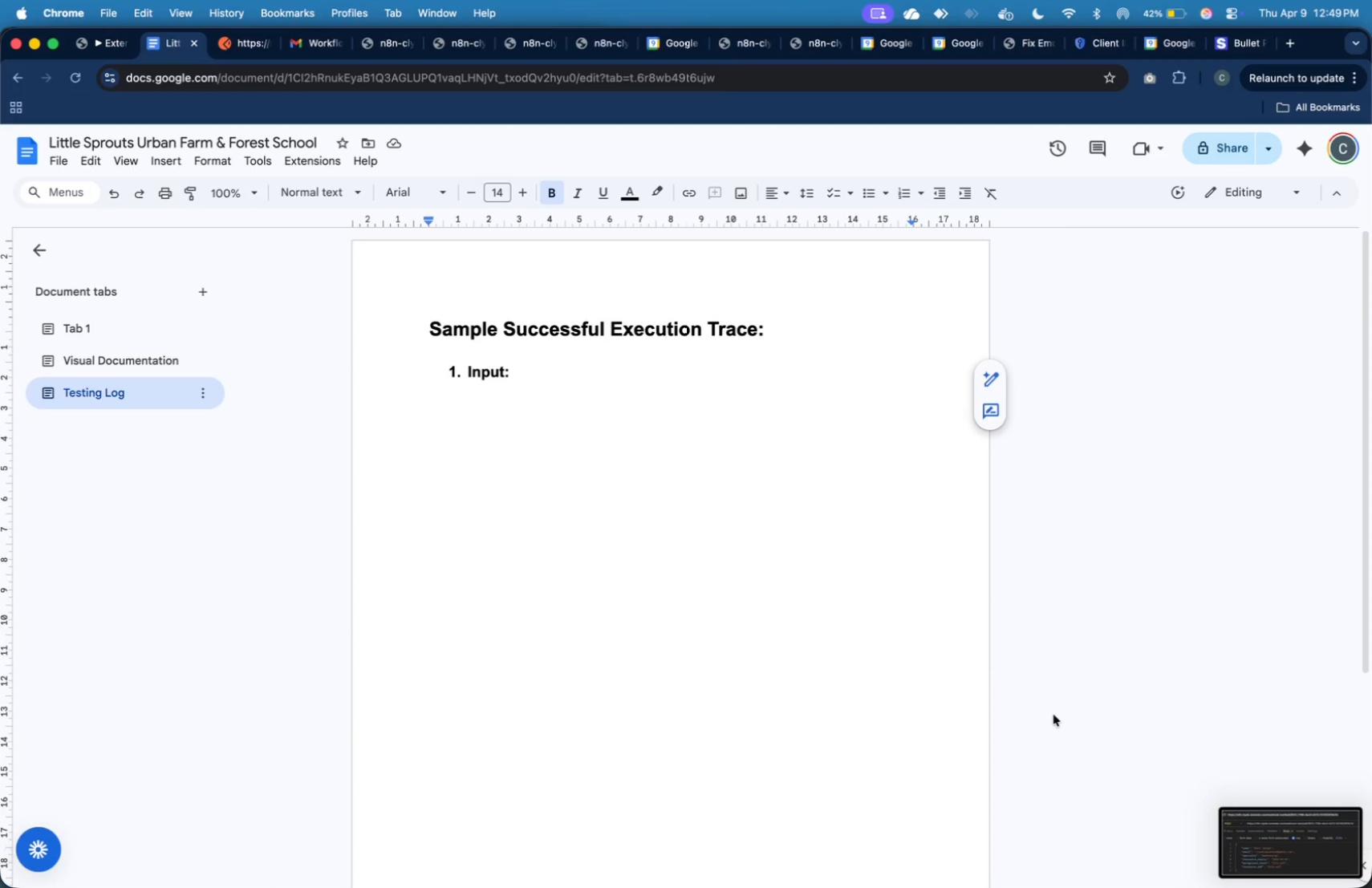 
left_click_drag(start_coordinate=[1256, 833], to_coordinate=[633, 545])
 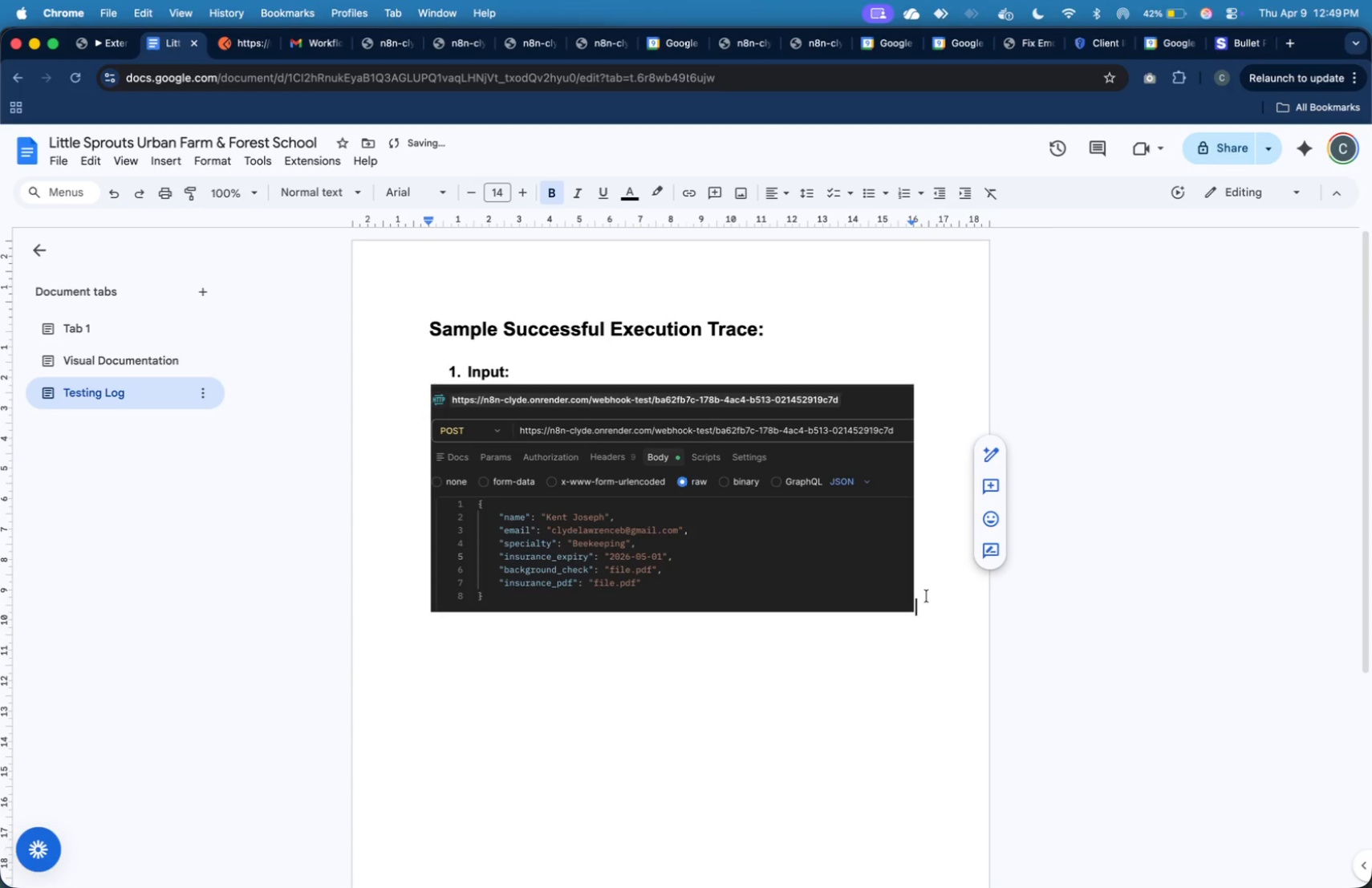 
key(Enter)
 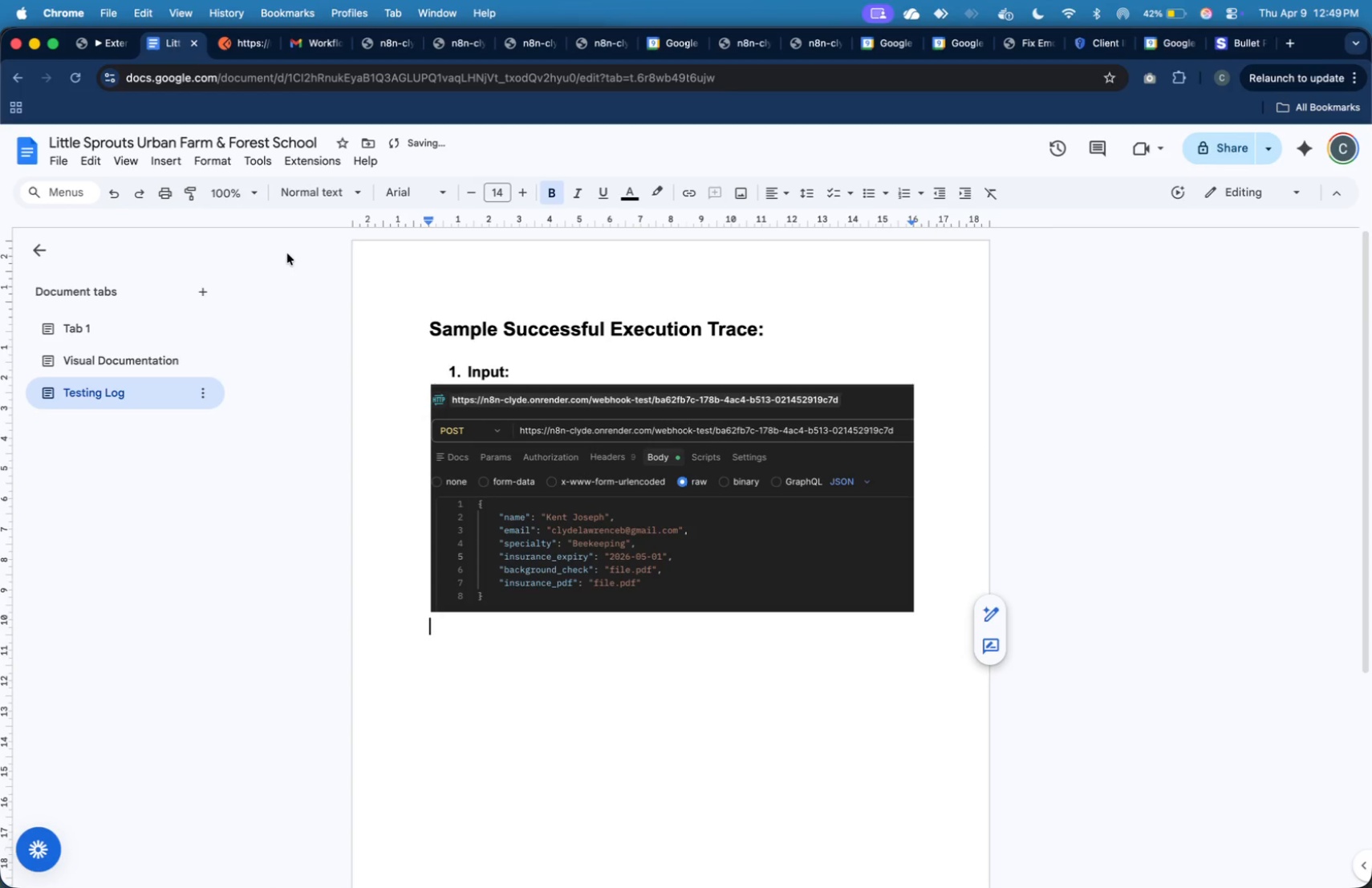 
key(2)
 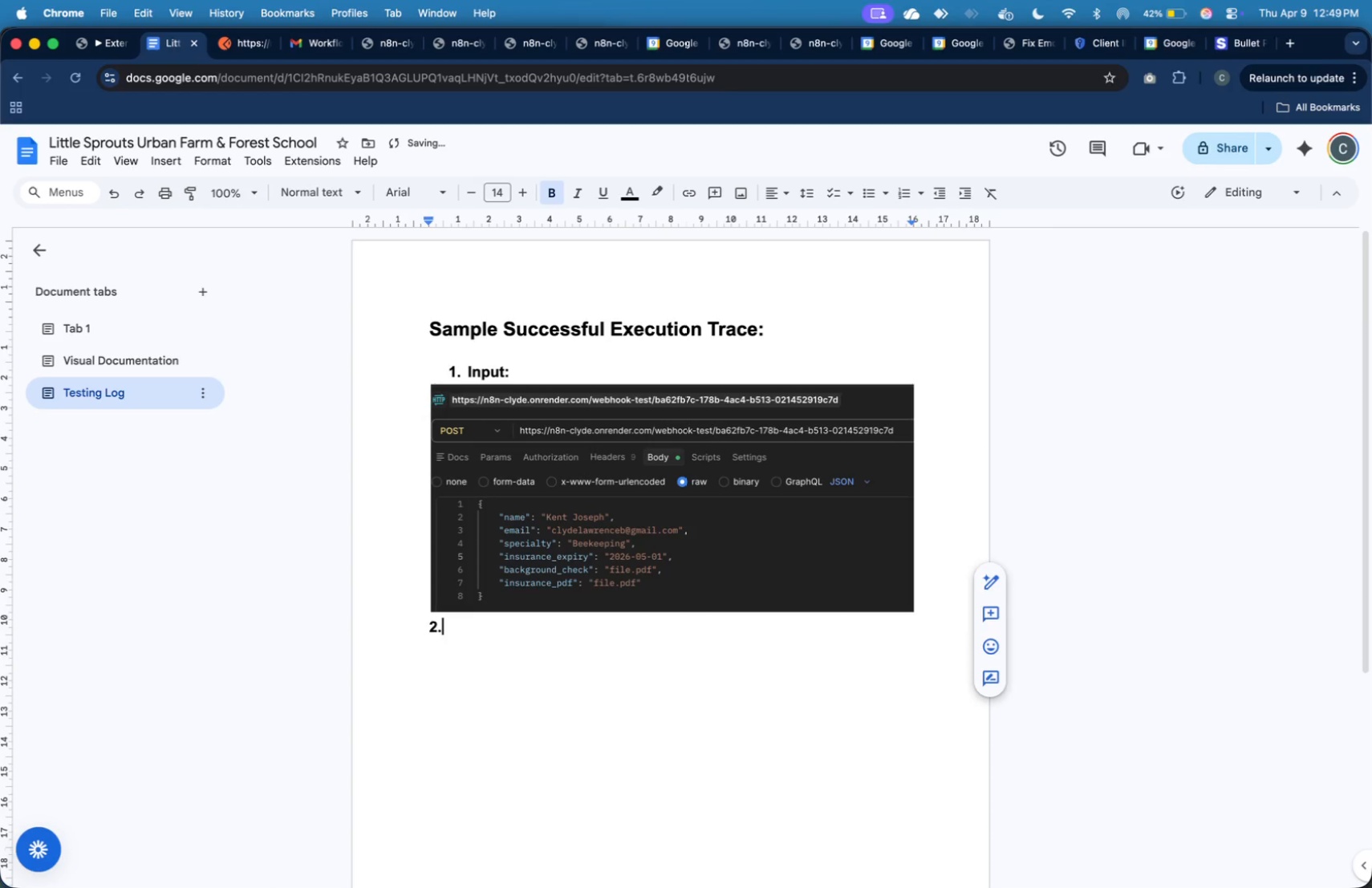 
key(Period)
 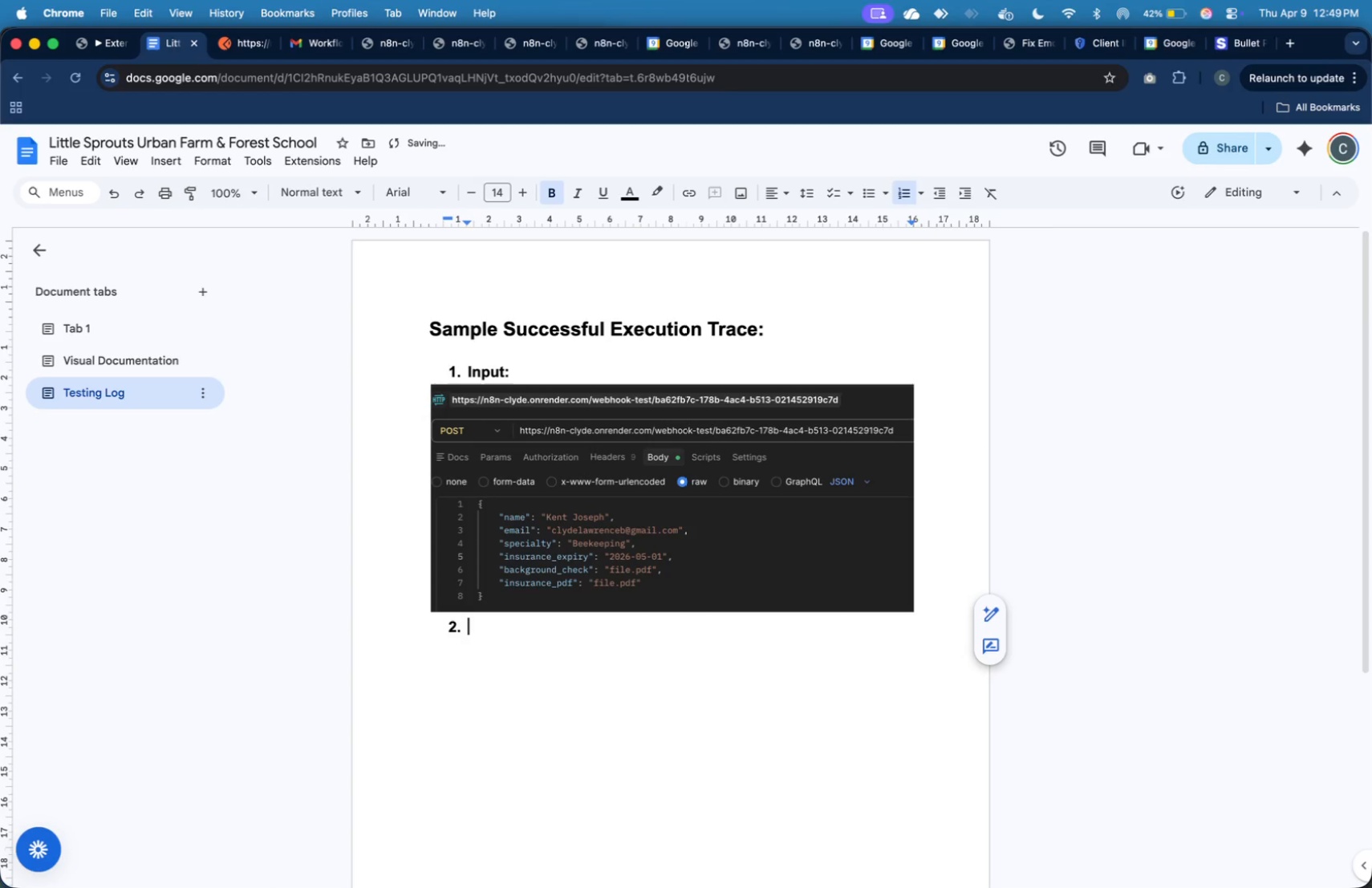 
key(Space)
 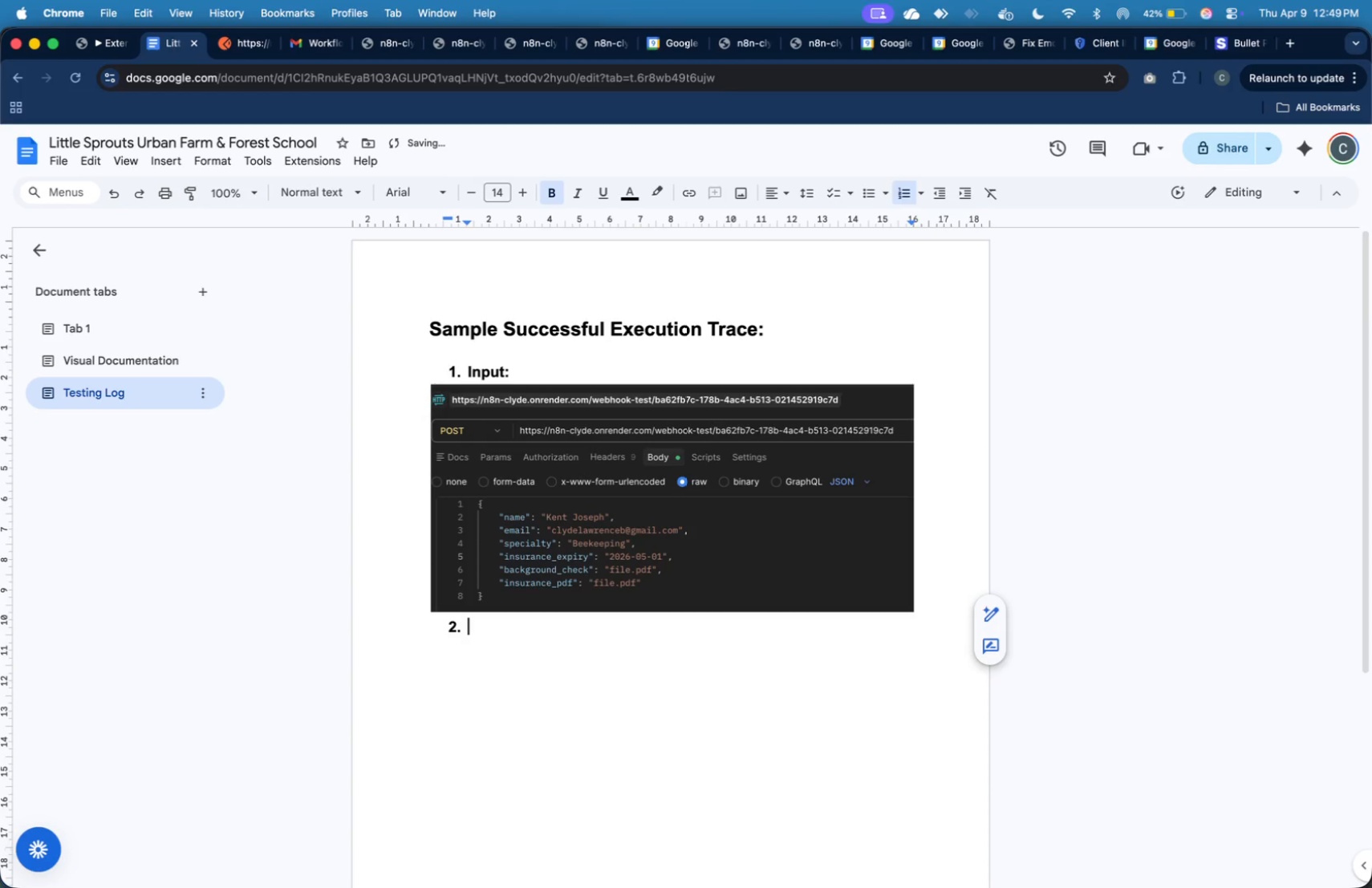 
key(Shift+O)
 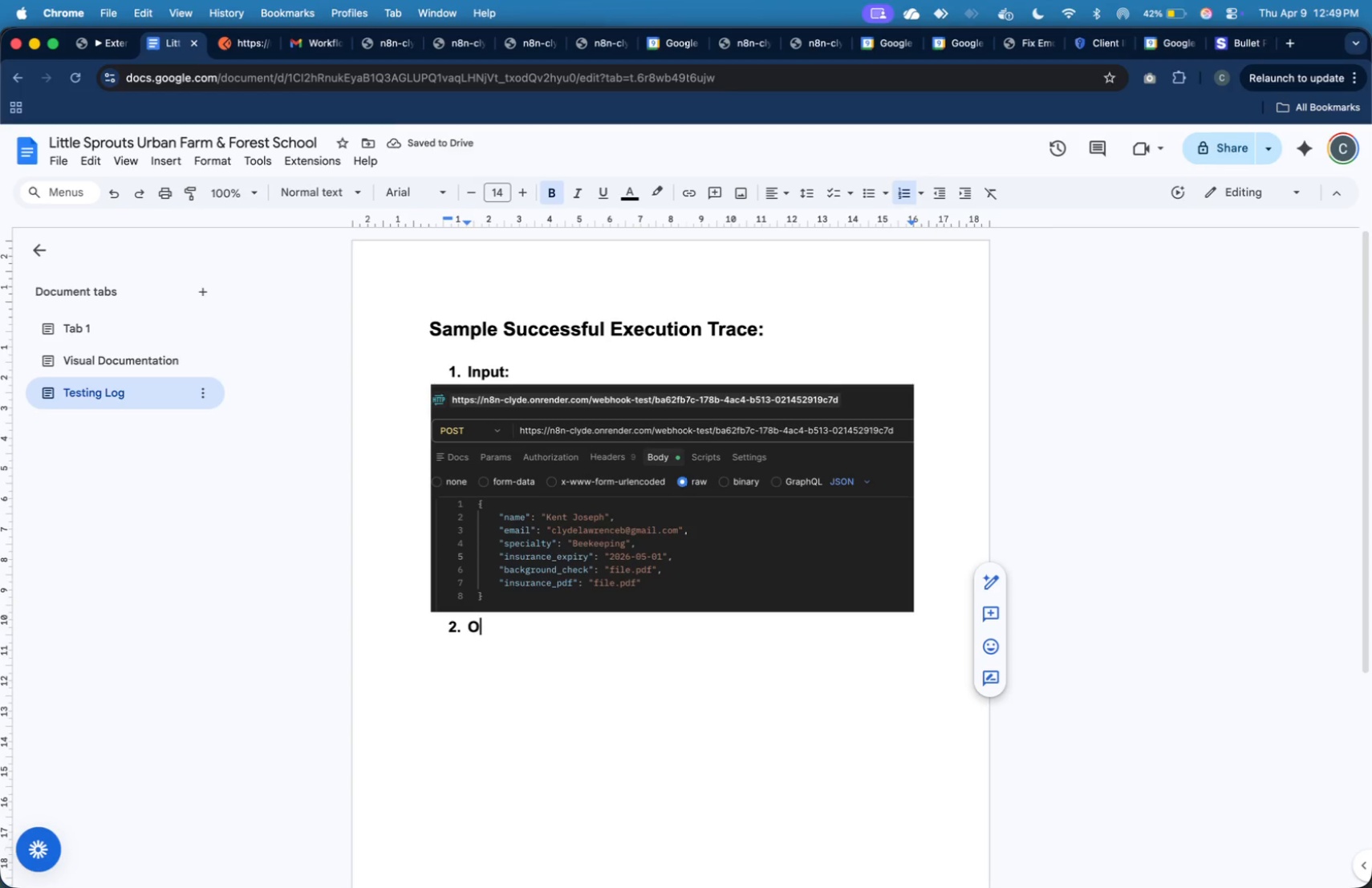 
type(ver)
key(Backspace)
key(Backspace)
key(Backspace)
key(Backspace)
 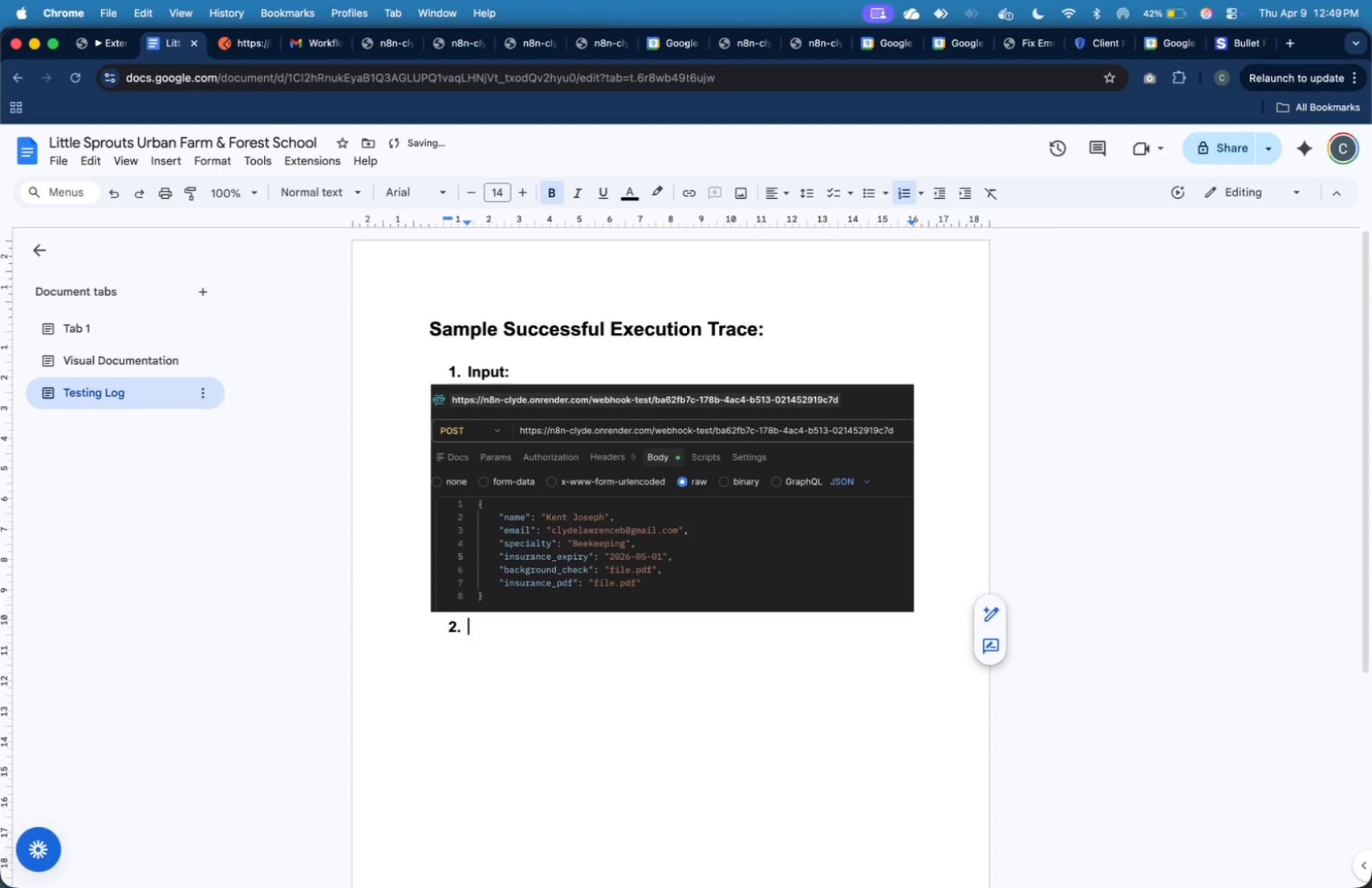 
key(Meta+CommandLeft)
 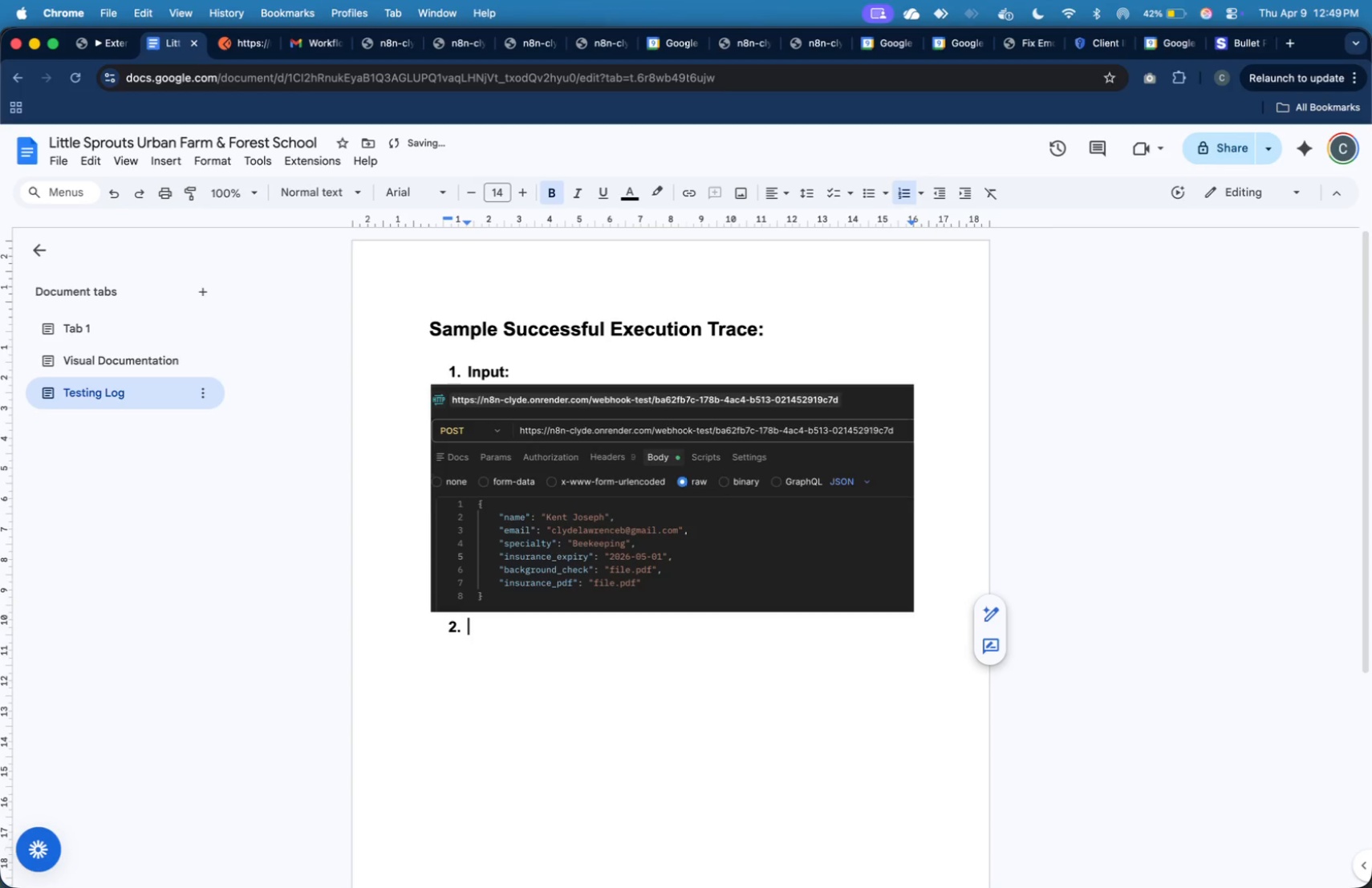 
key(Meta+Tab)